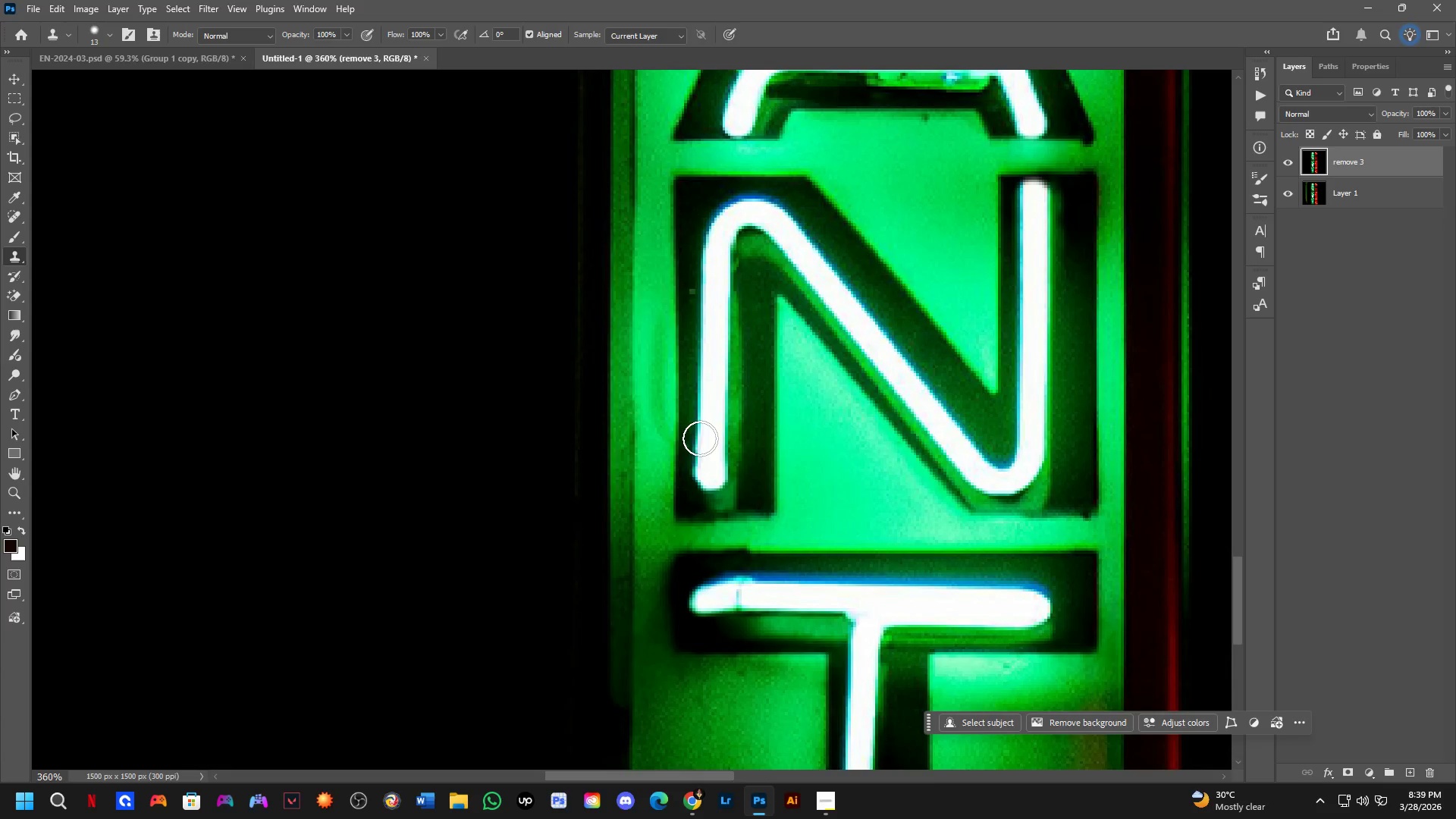 
key(Alt+AltLeft)
 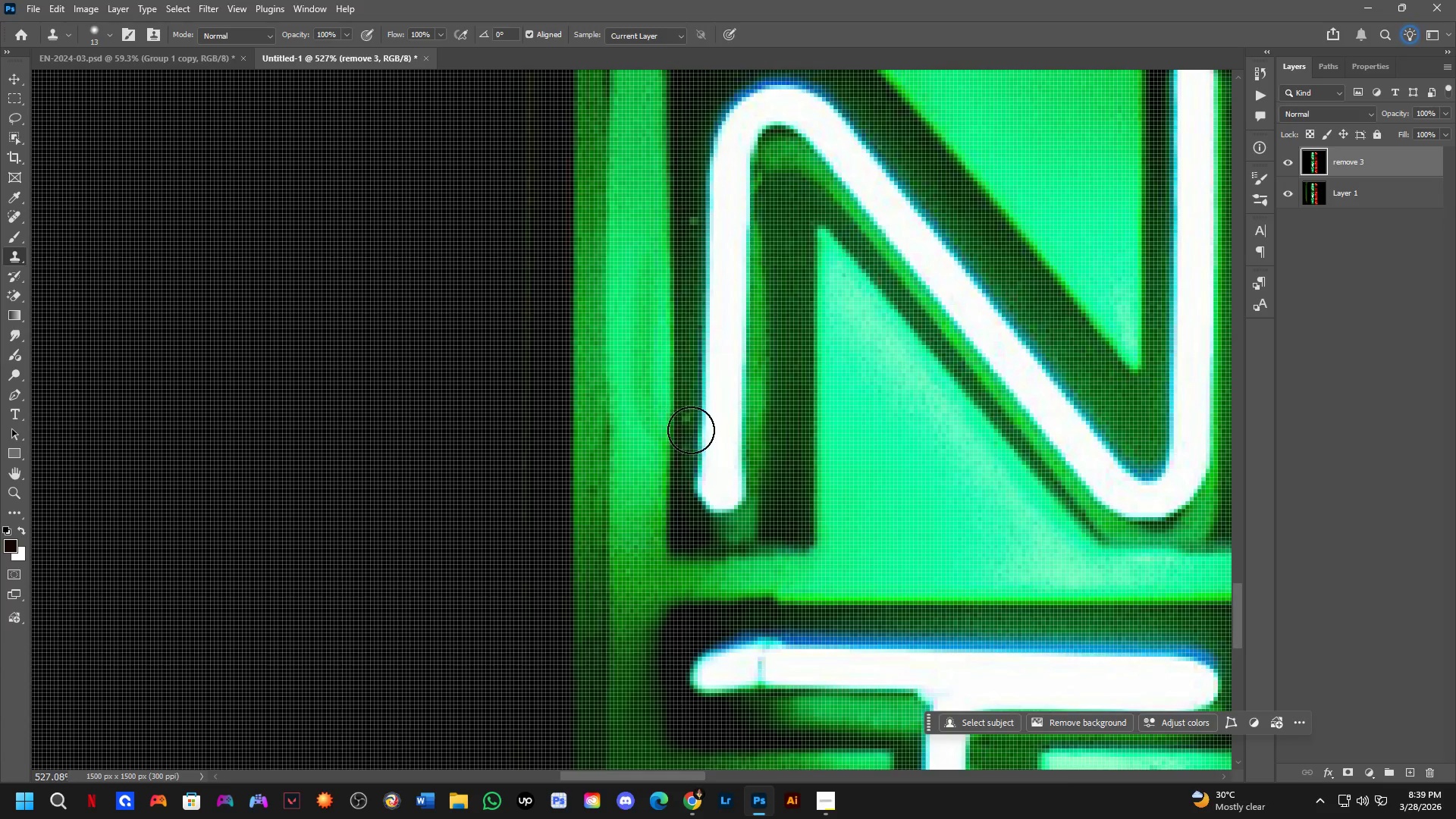 
scroll: coordinate [679, 447], scroll_direction: up, amount: 4.0
 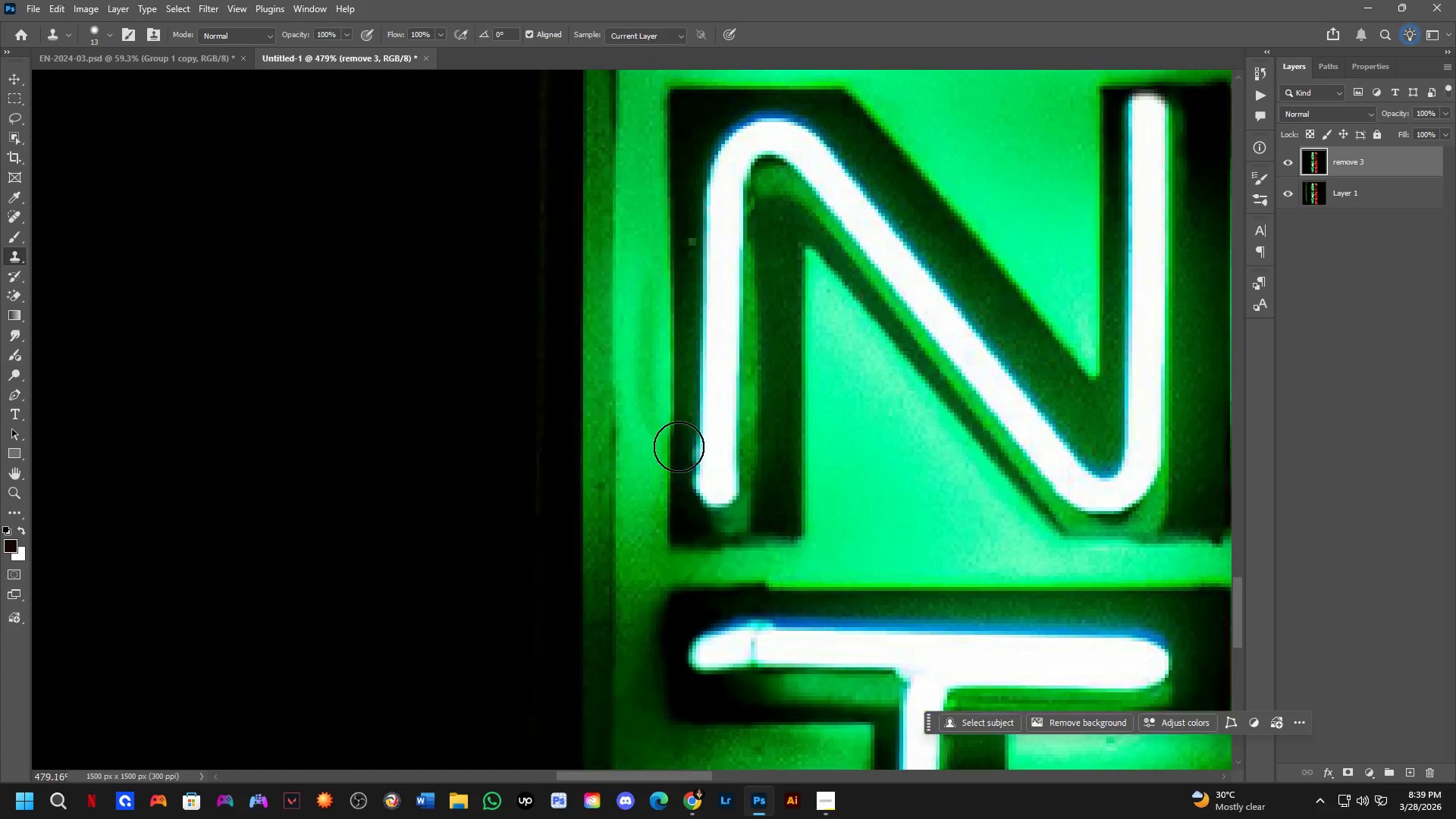 
hold_key(key=AltLeft, duration=0.45)
 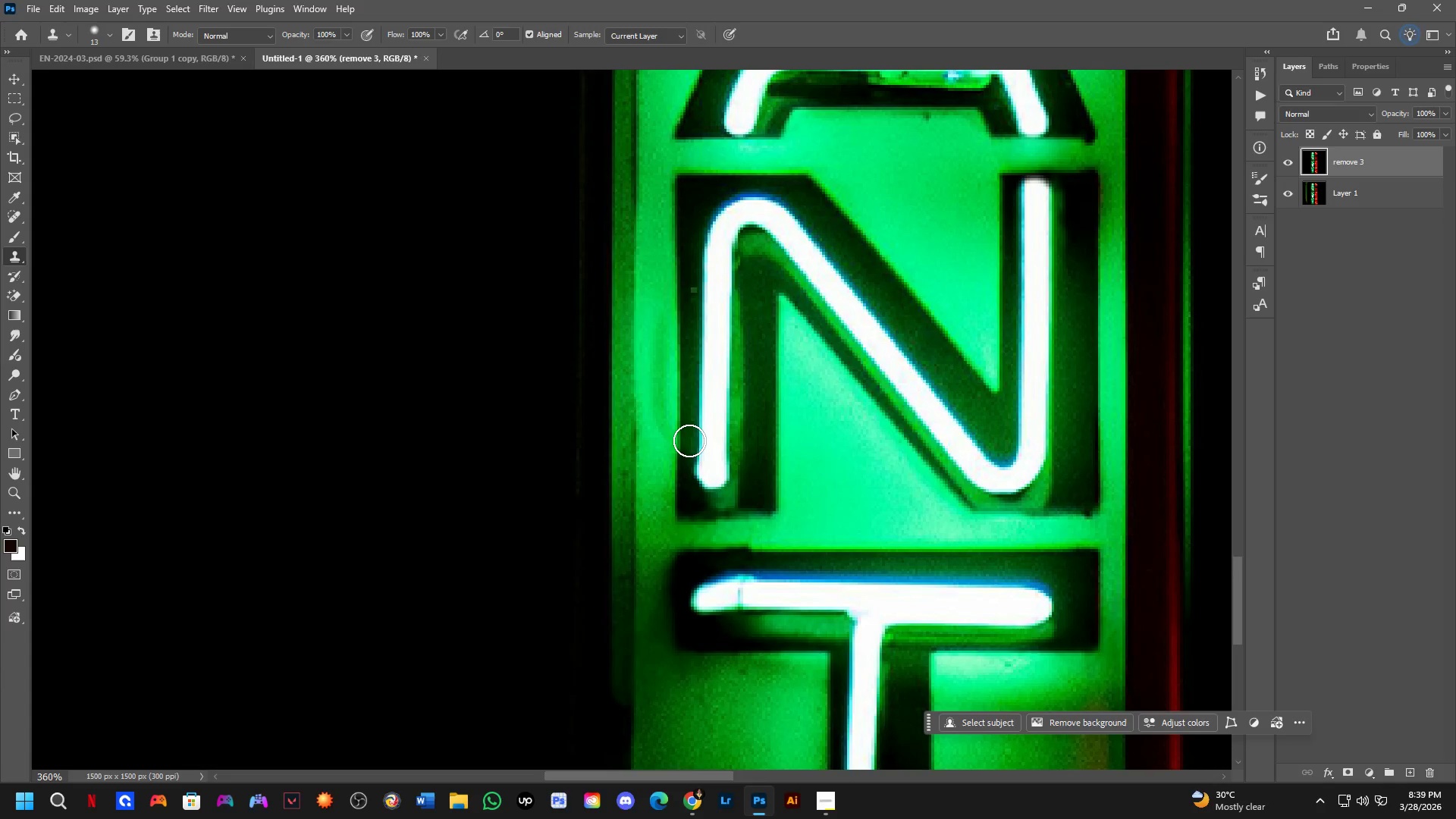 
scroll: coordinate [694, 438], scroll_direction: down, amount: 4.0
 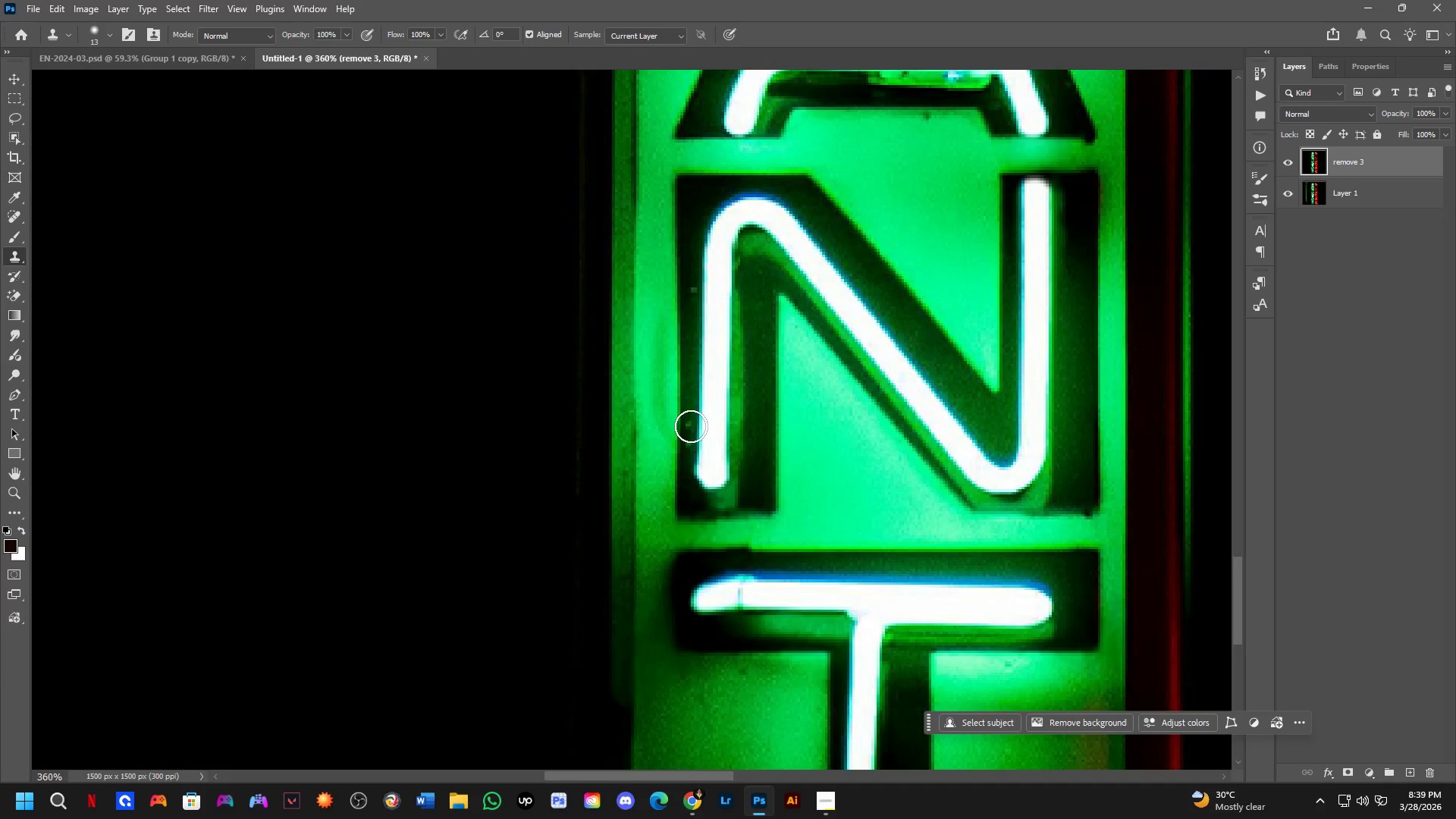 
left_click([689, 409])
 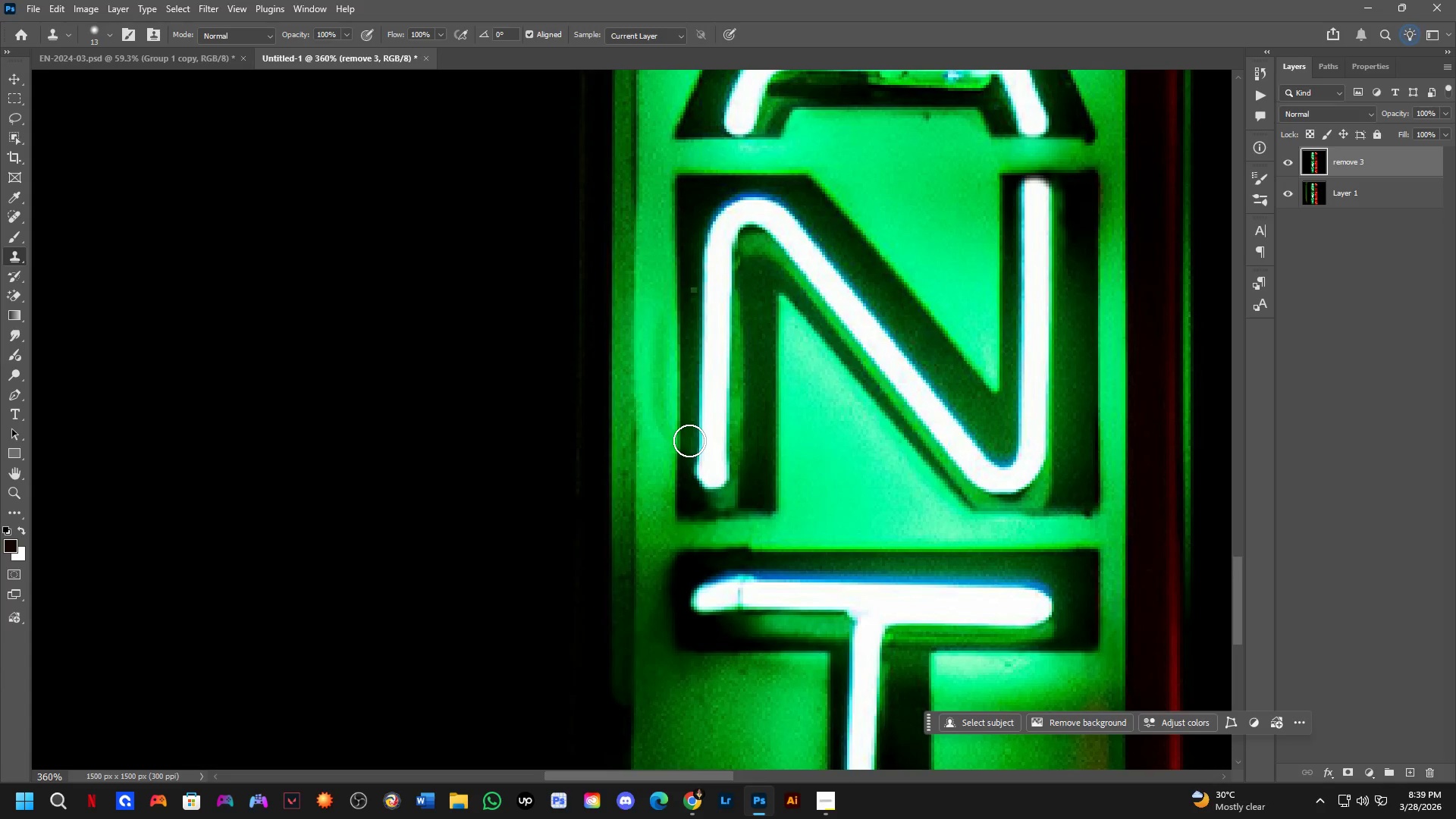 
double_click([689, 449])
 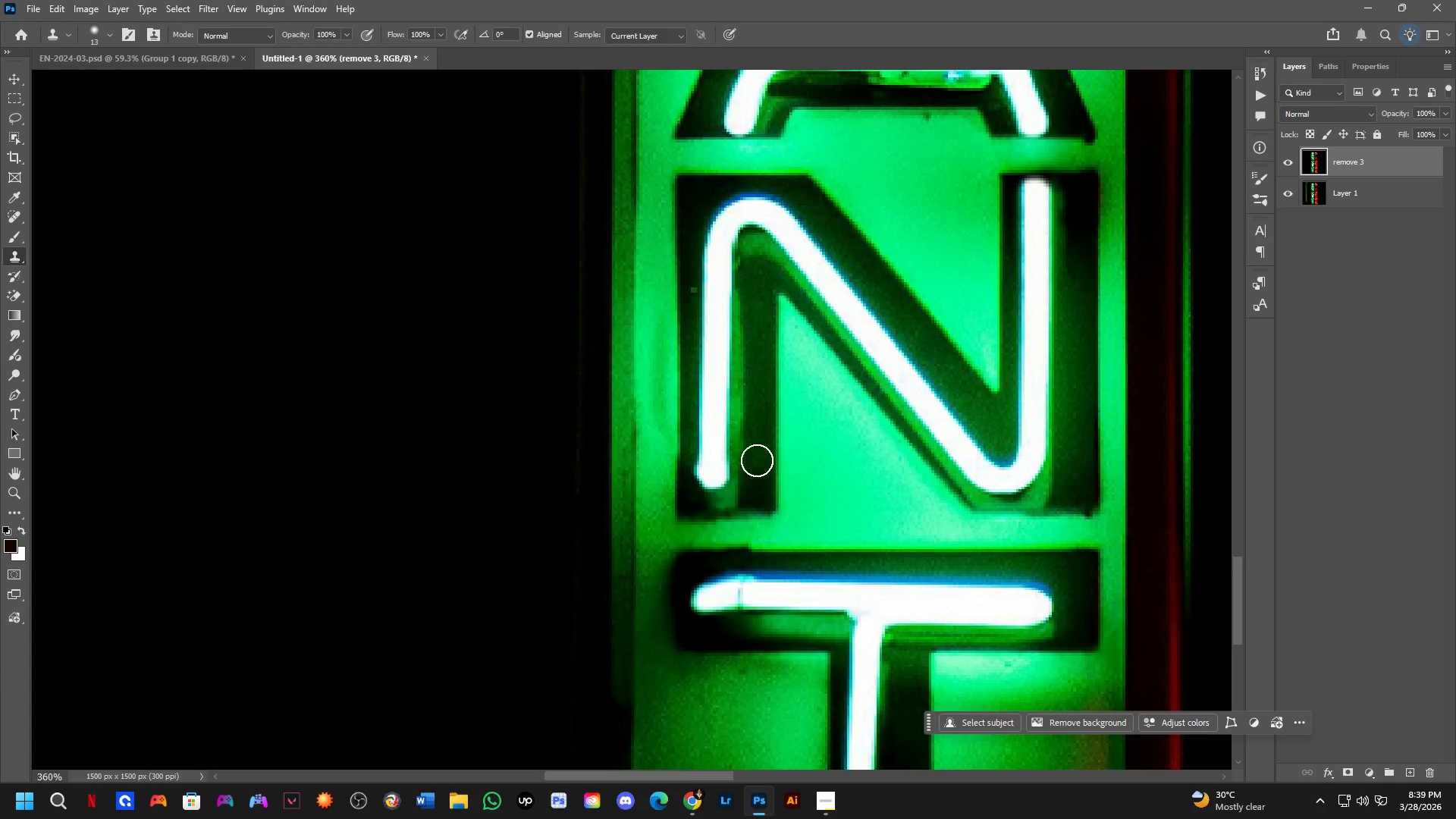 
key(Control+Z)
 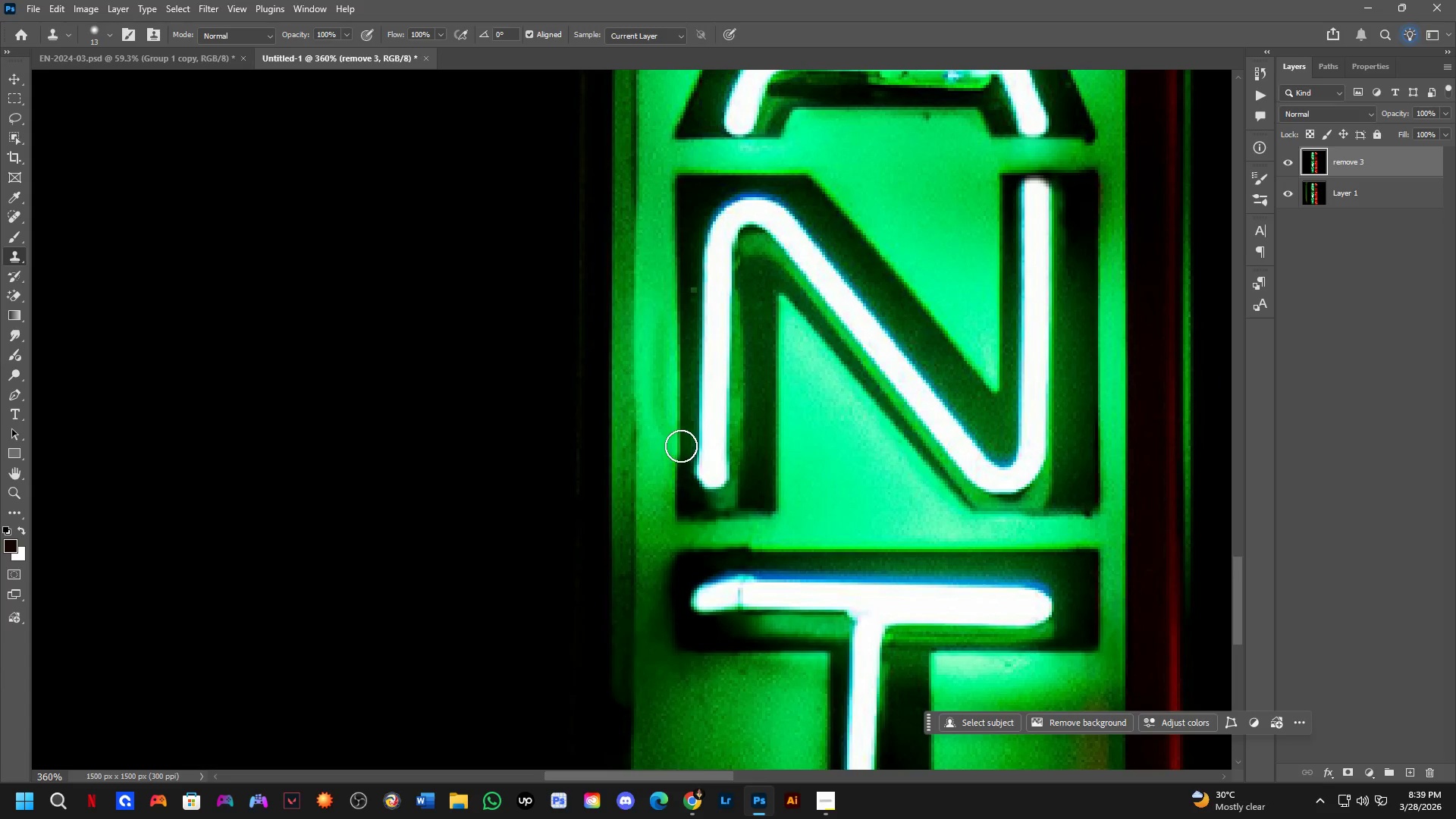 
hold_key(key=AltLeft, duration=0.38)
left_click([692, 278])
 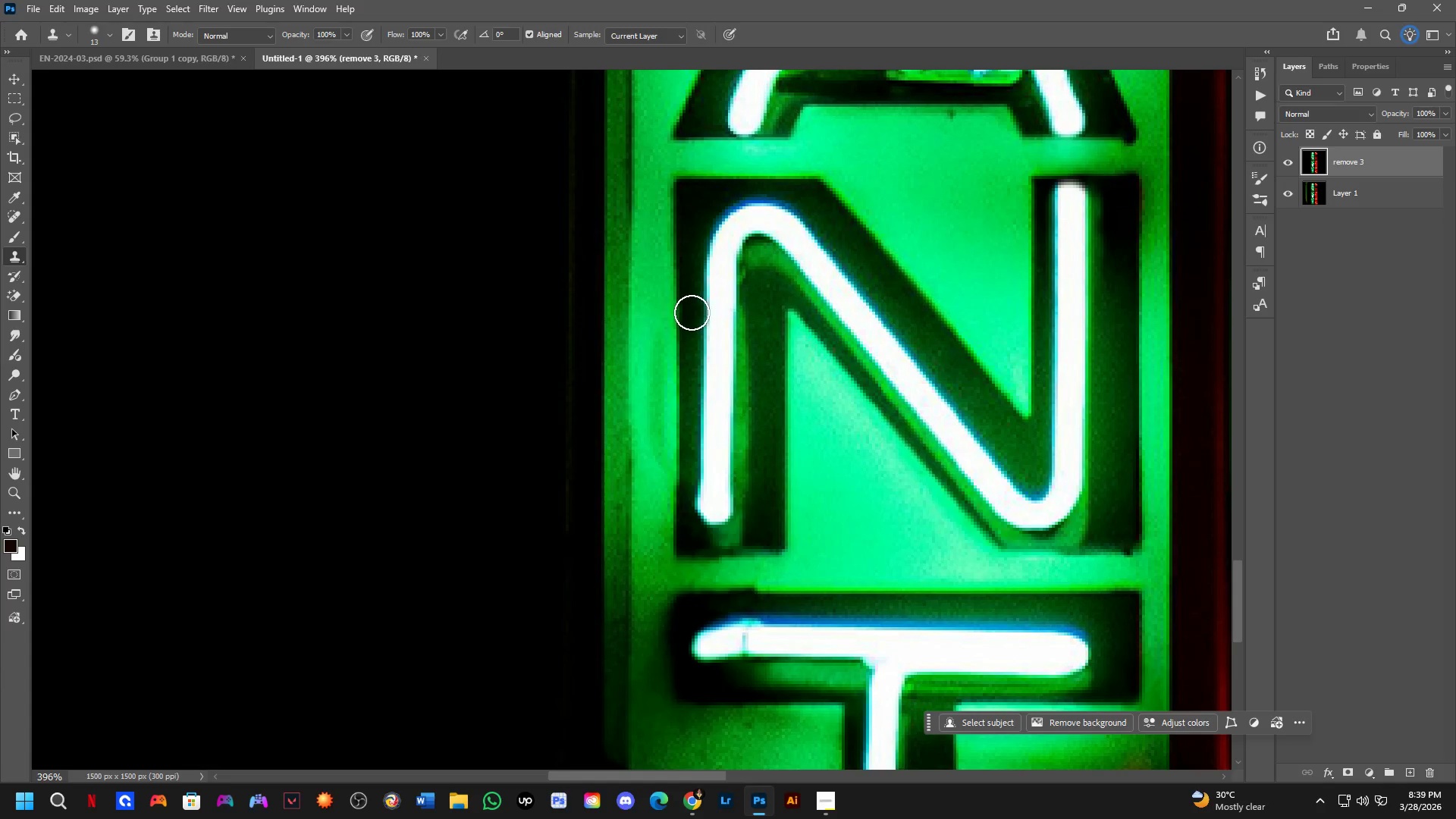 
scroll: coordinate [687, 340], scroll_direction: up, amount: 1.0
 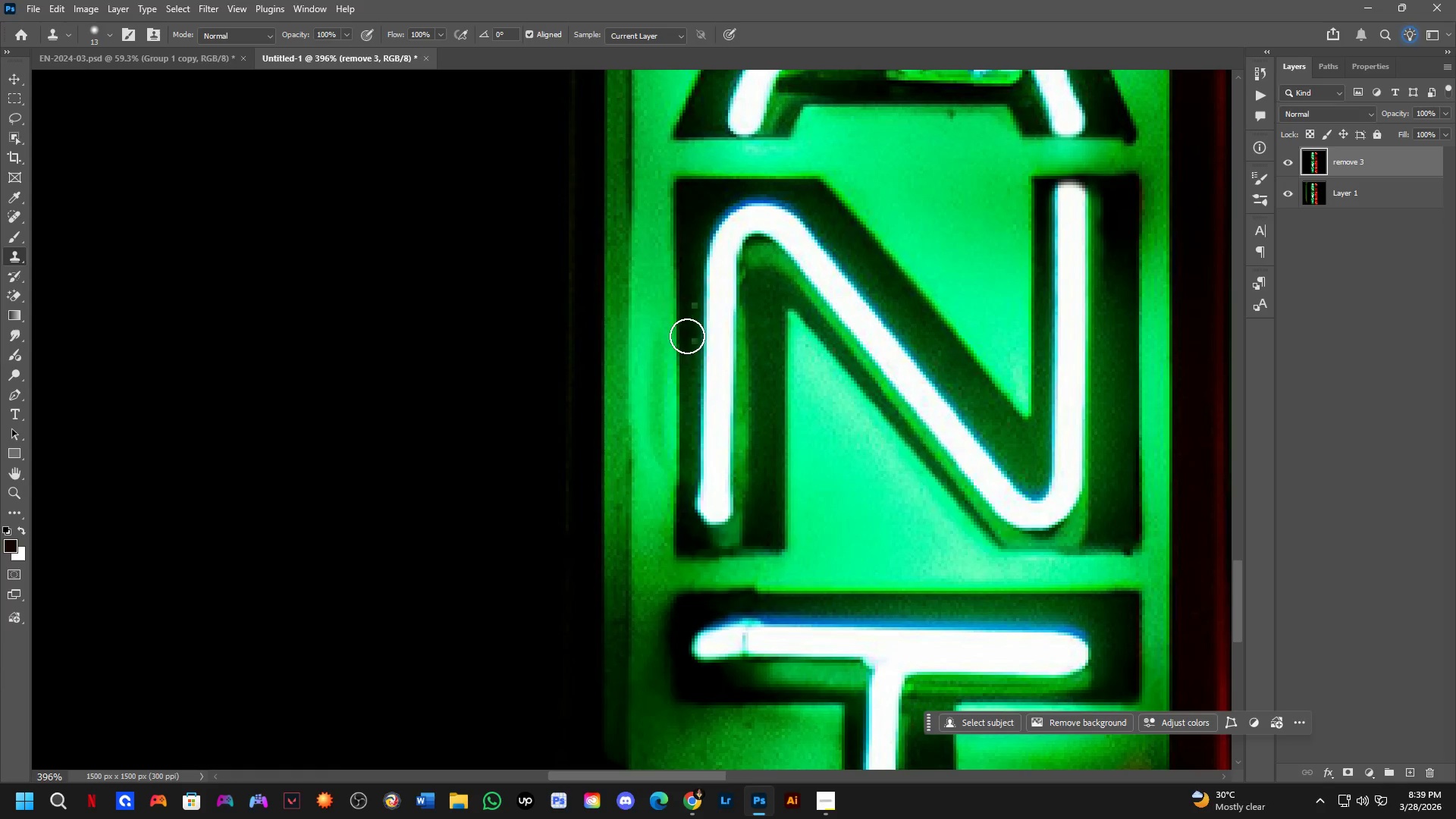 
left_click([692, 313])
 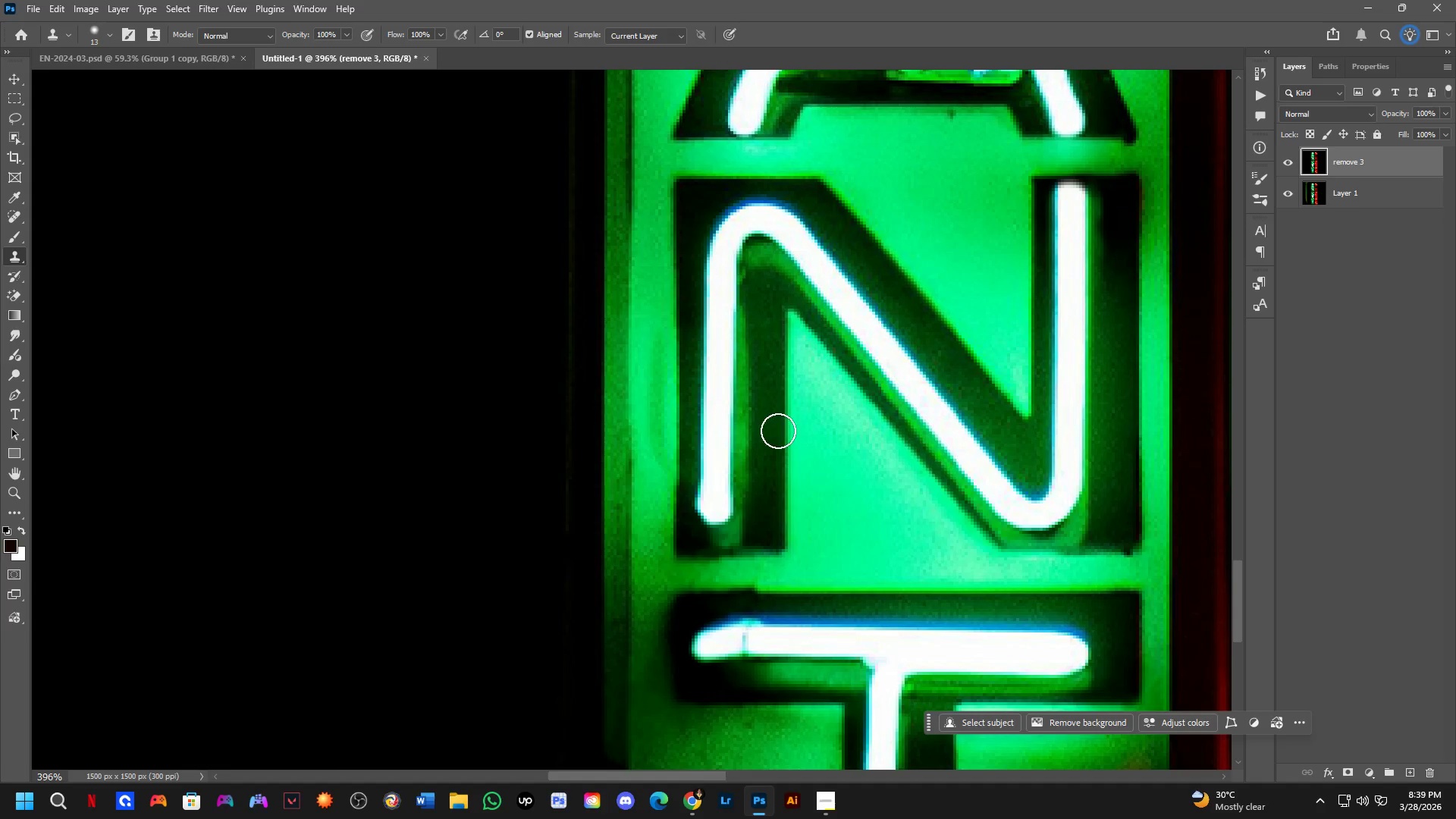 
key(Shift+ShiftLeft)
 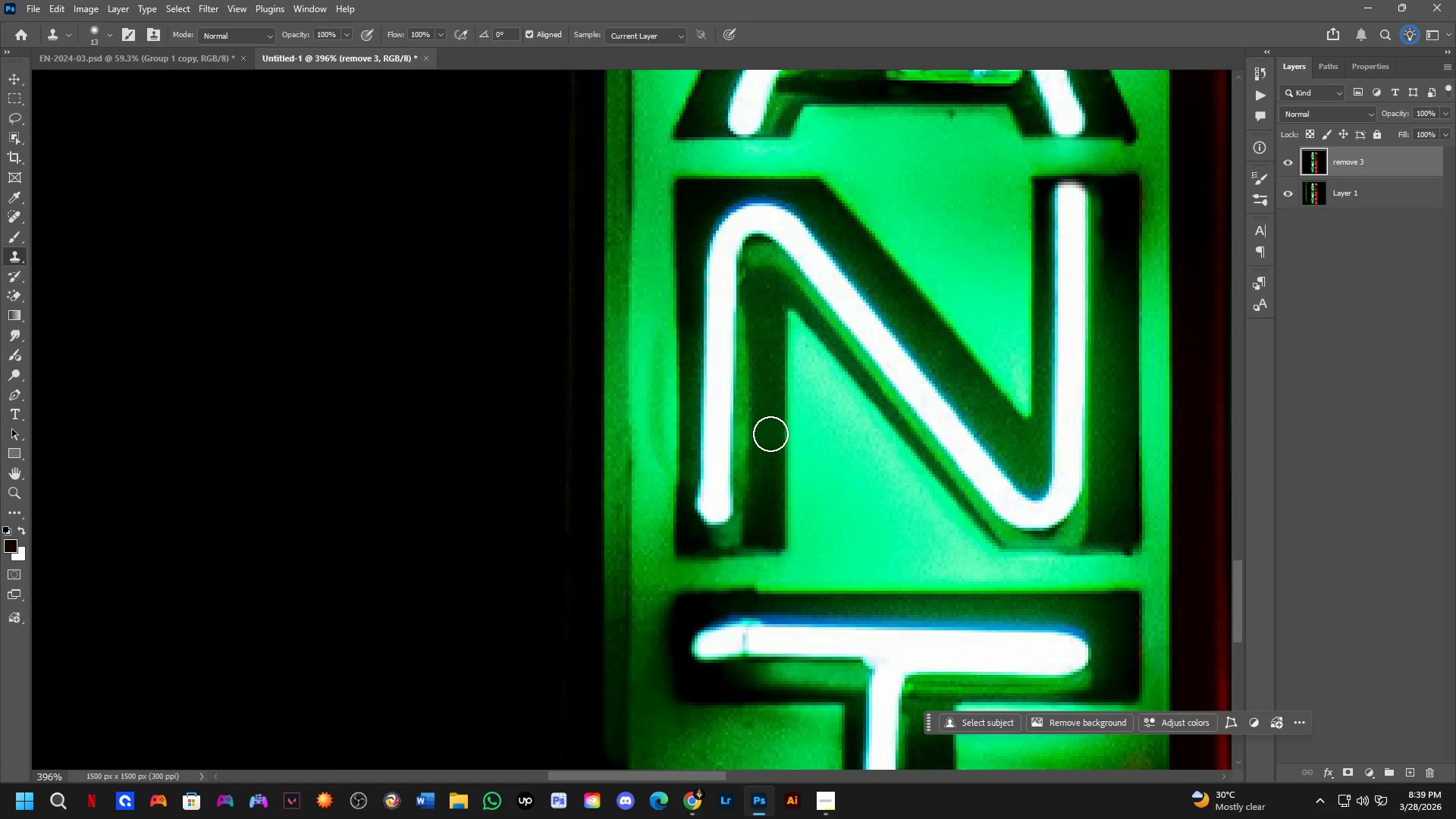 
hold_key(key=Space, duration=0.55)
 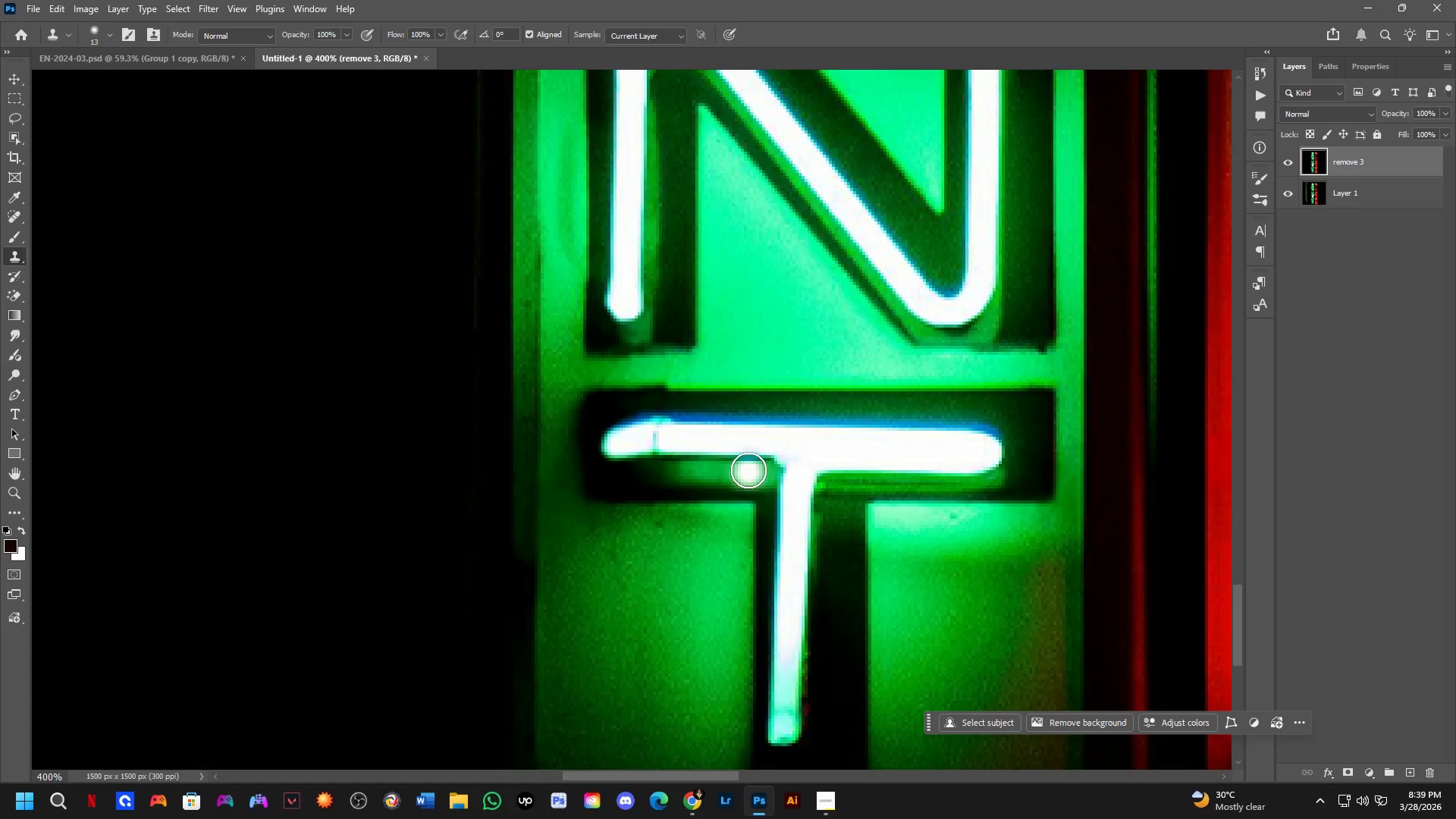 
left_click_drag(start_coordinate=[790, 493], to_coordinate=[737, 417])
 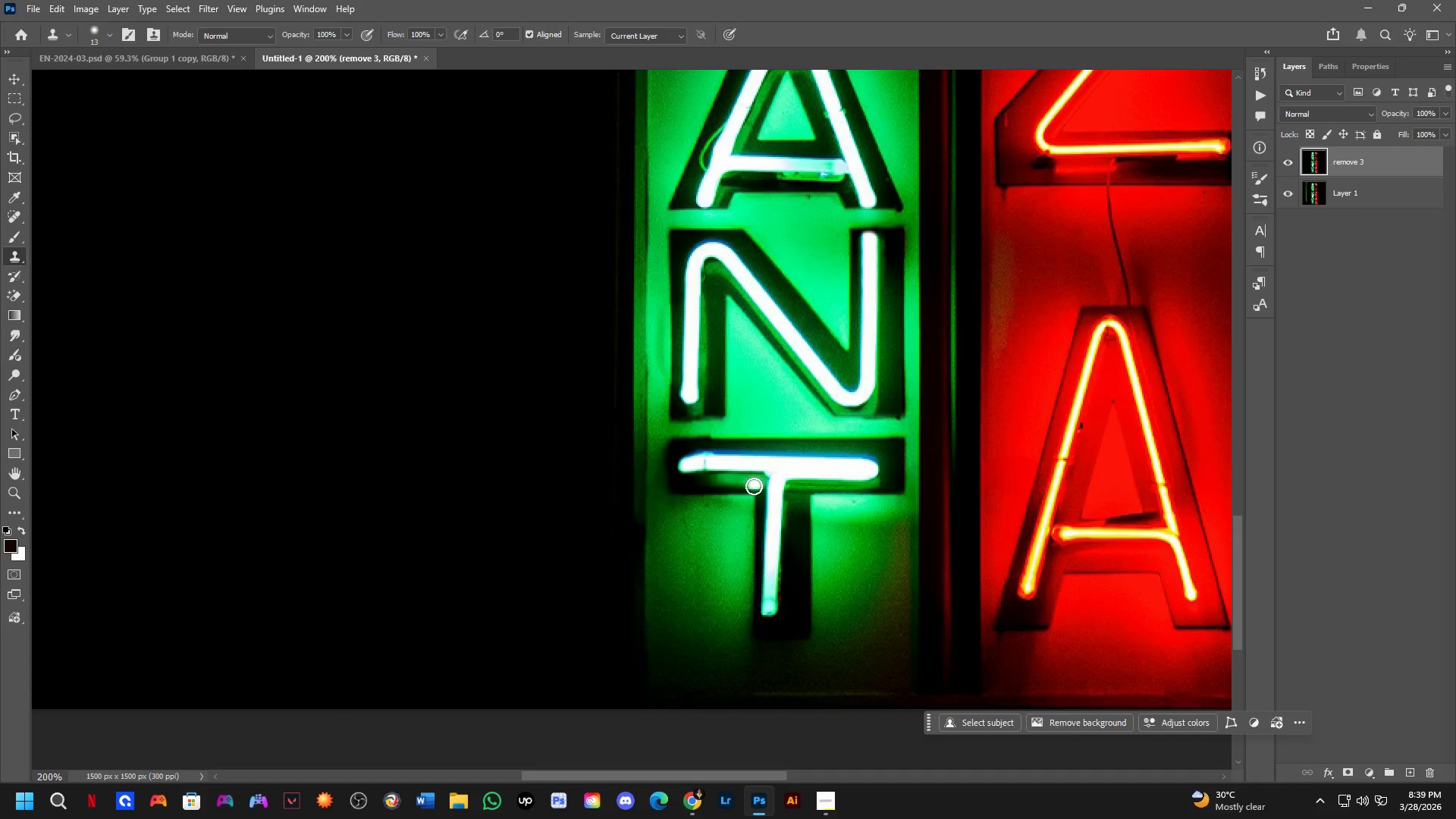 
scroll: coordinate [770, 434], scroll_direction: down, amount: 2.0
 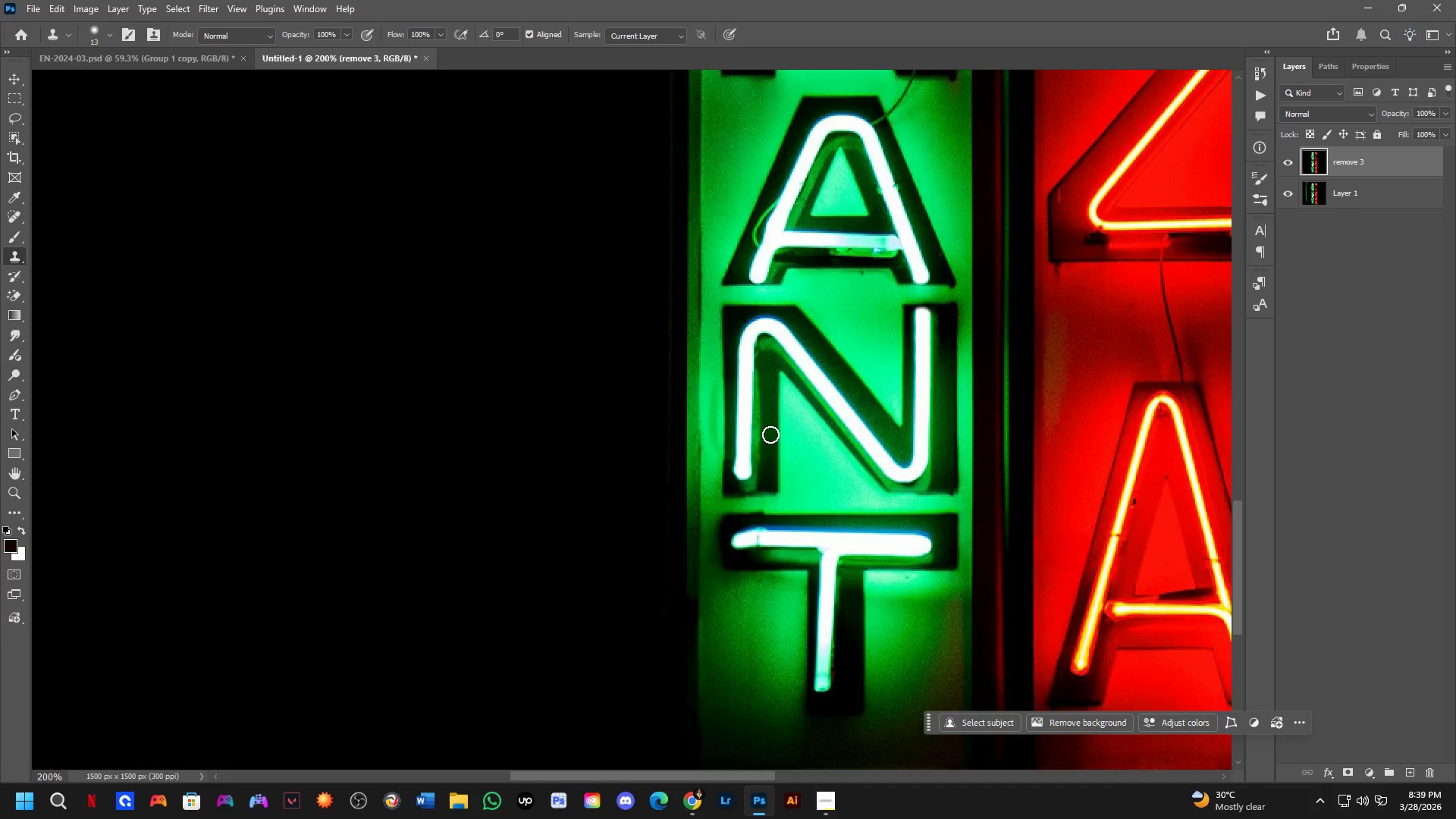 
key(Shift+ShiftLeft)
 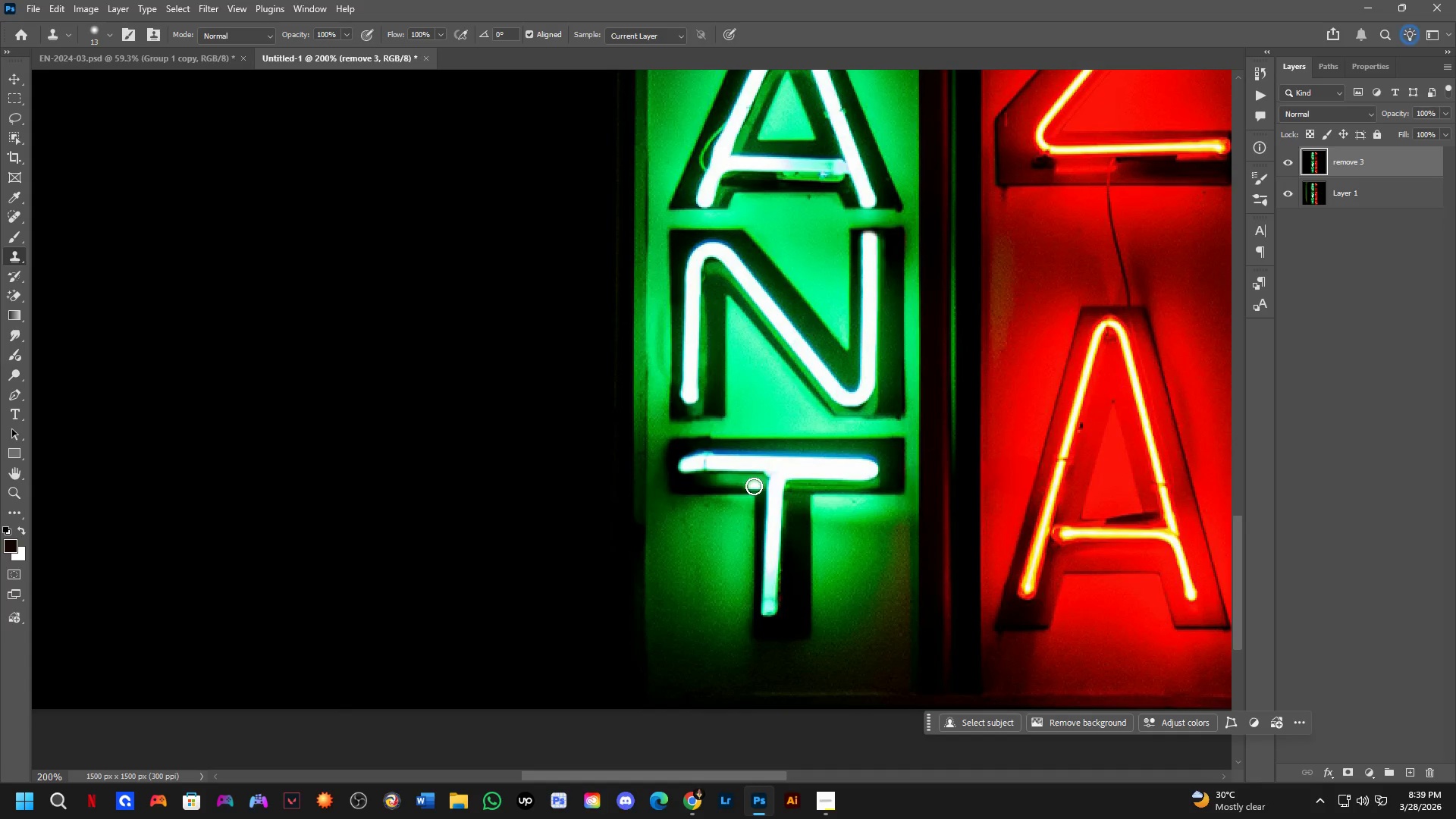 
scroll: coordinate [754, 486], scroll_direction: up, amount: 2.0
 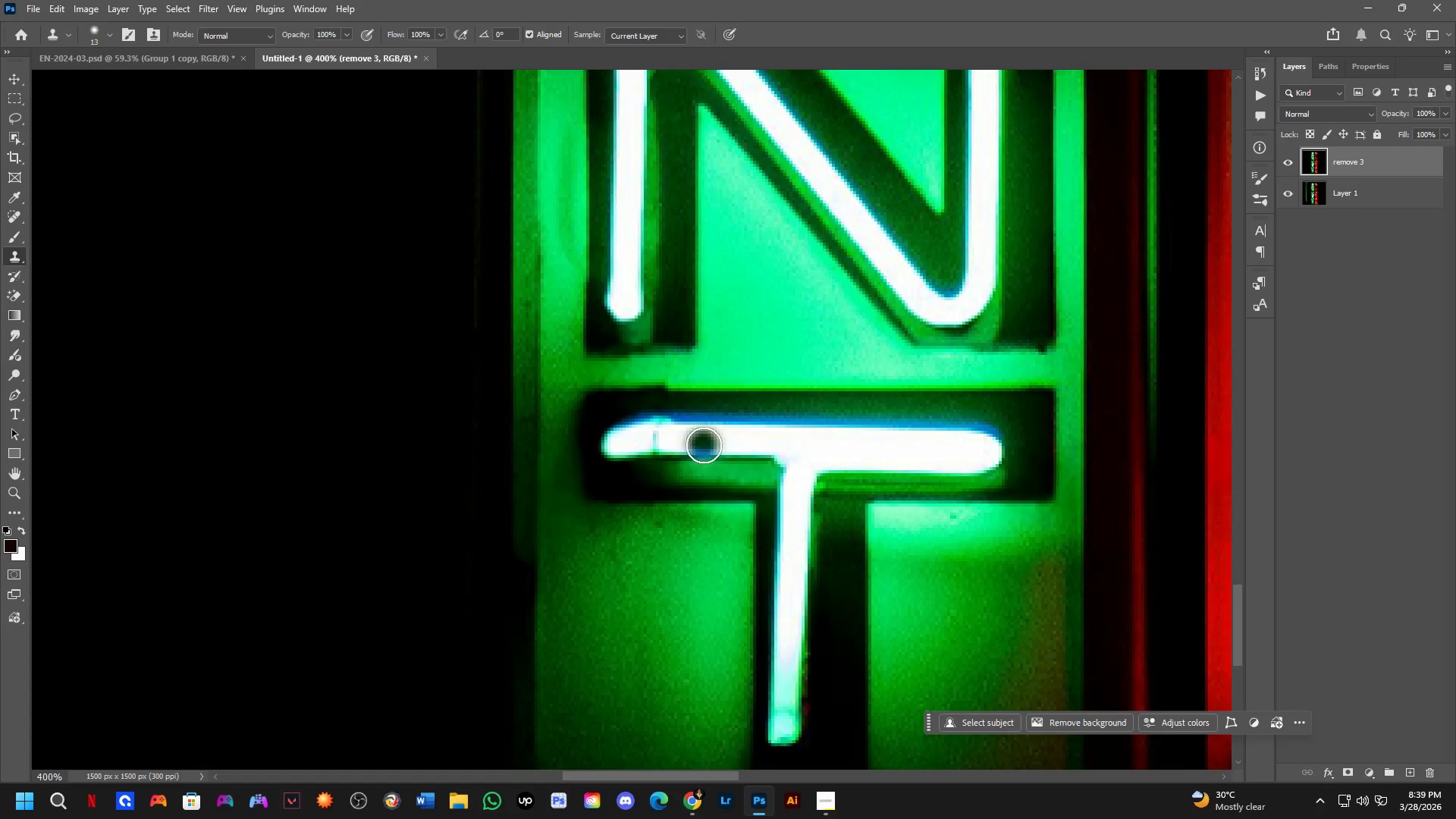 
hold_key(key=AltLeft, duration=0.77)
left_click([701, 445])
 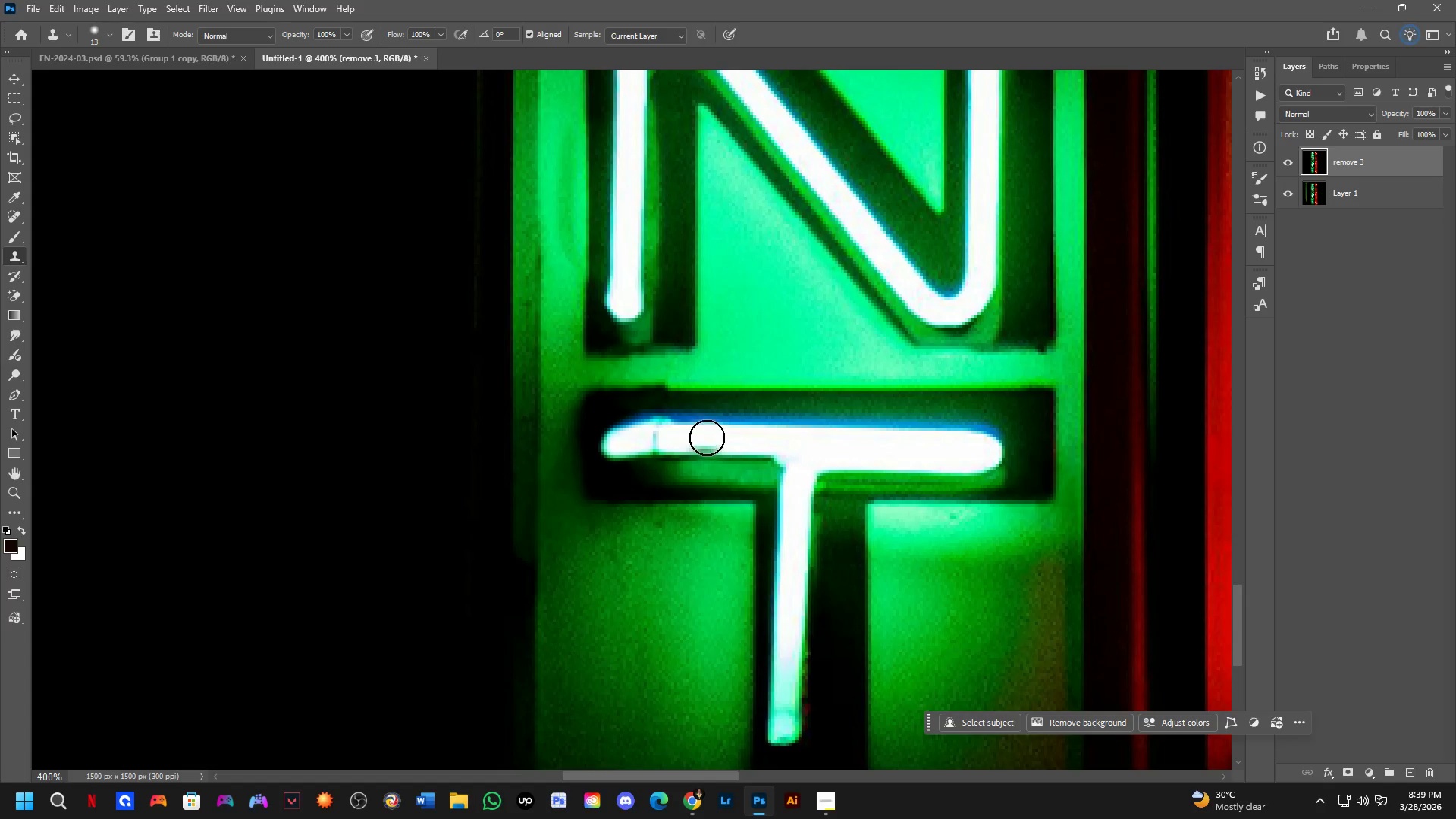 
hold_key(key=AltLeft, duration=0.8)
left_click([700, 423])
 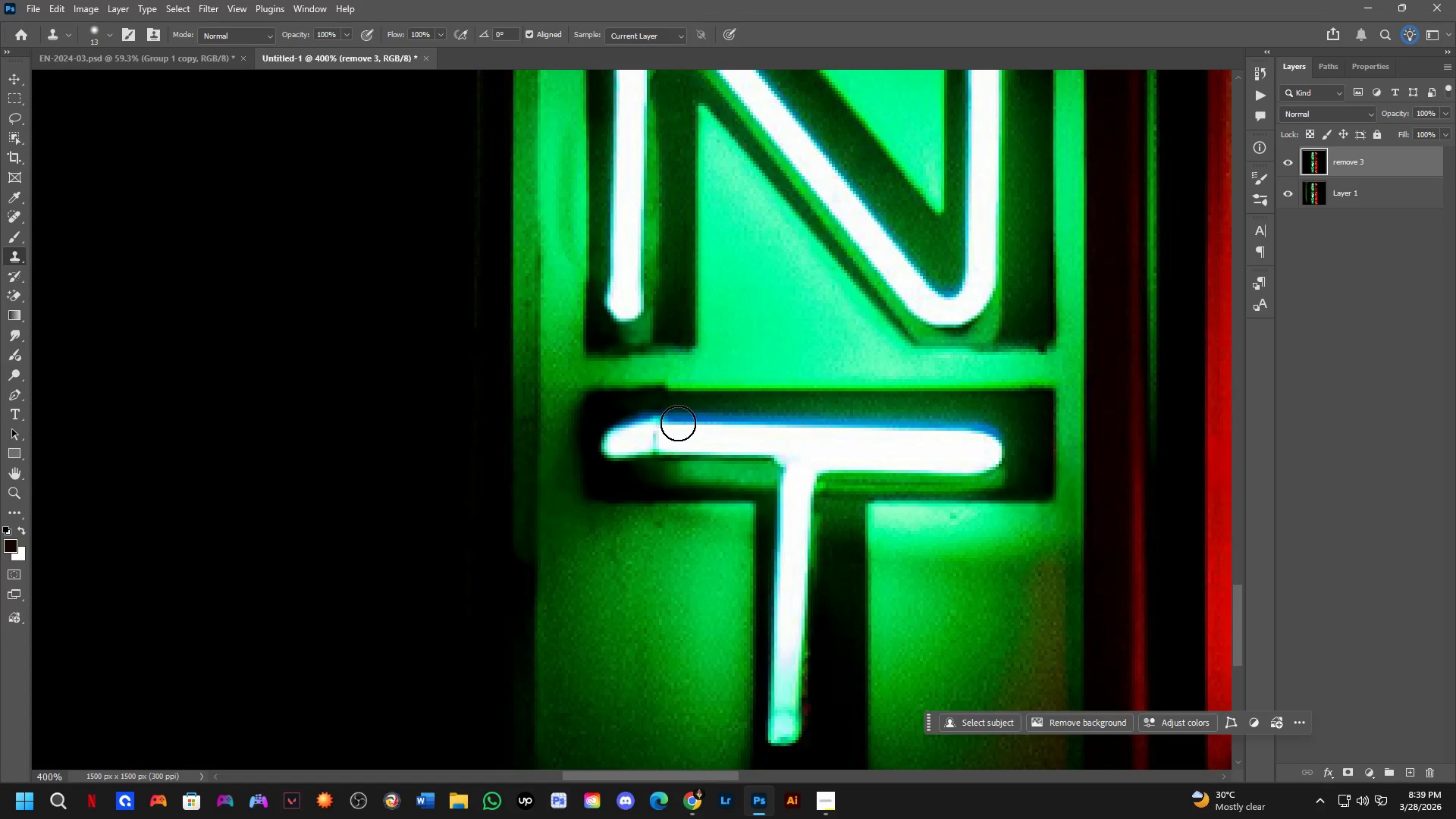 
left_click([678, 423])
 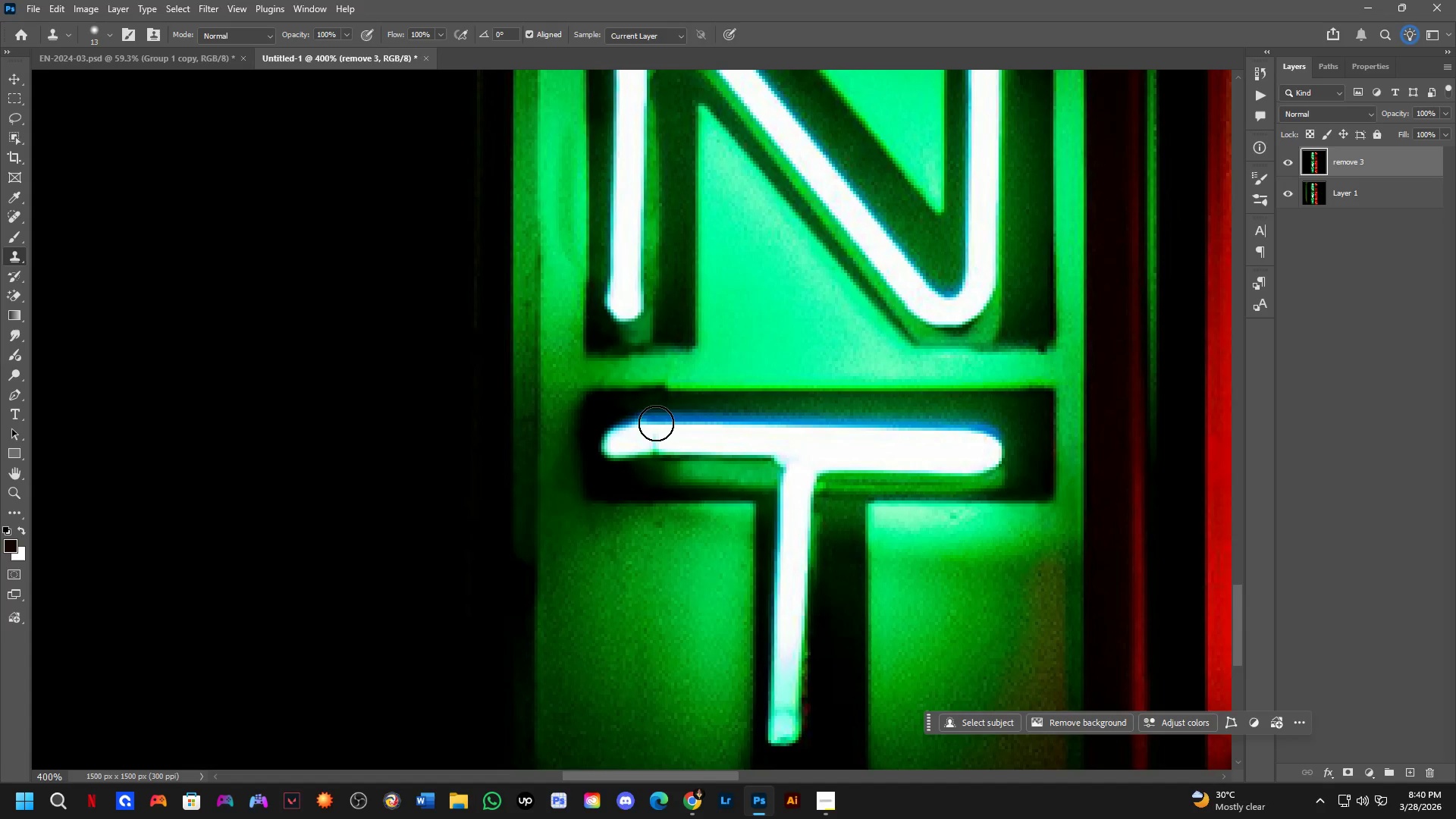 
double_click([656, 422])
 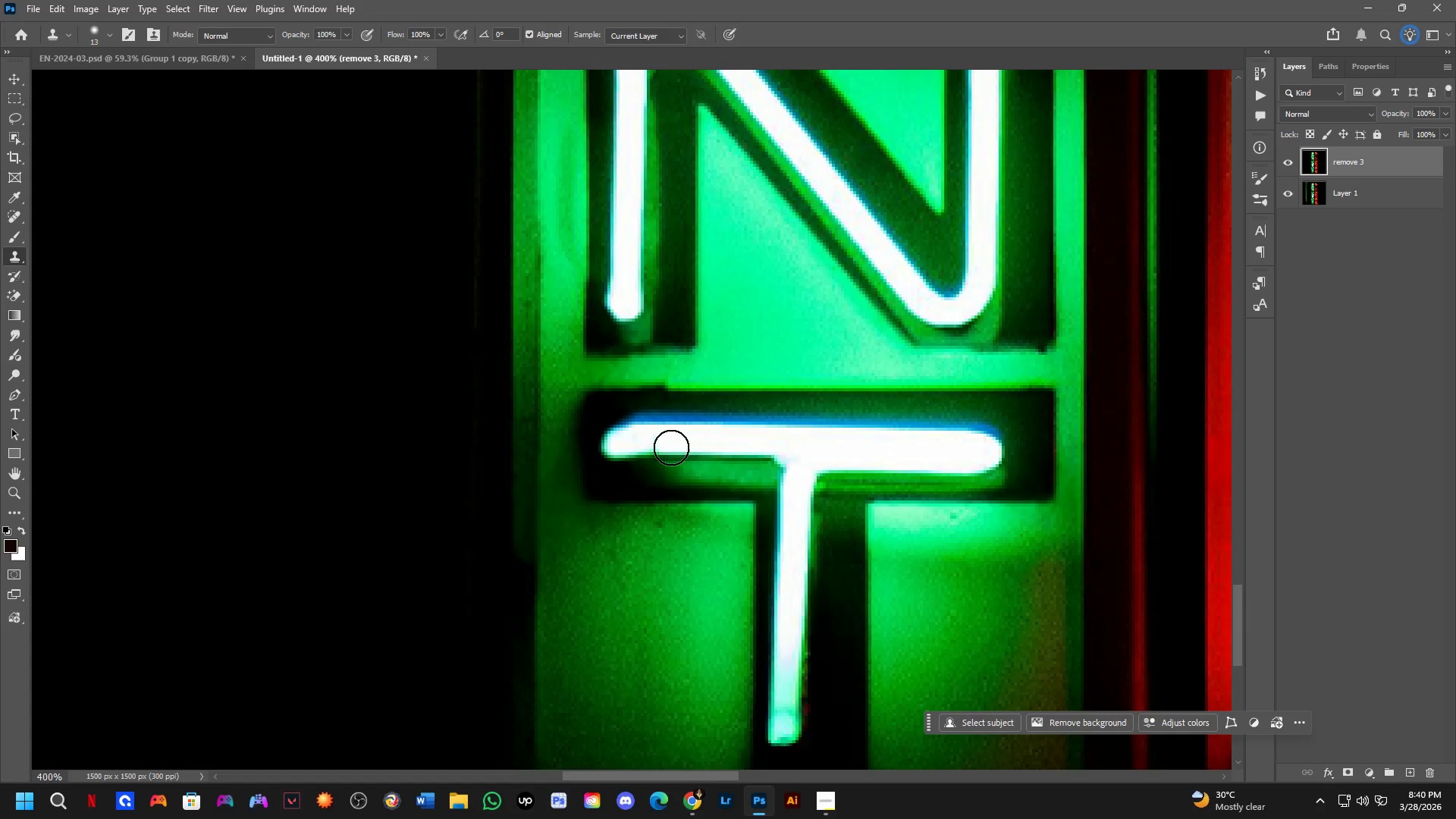 
left_click([671, 447])
 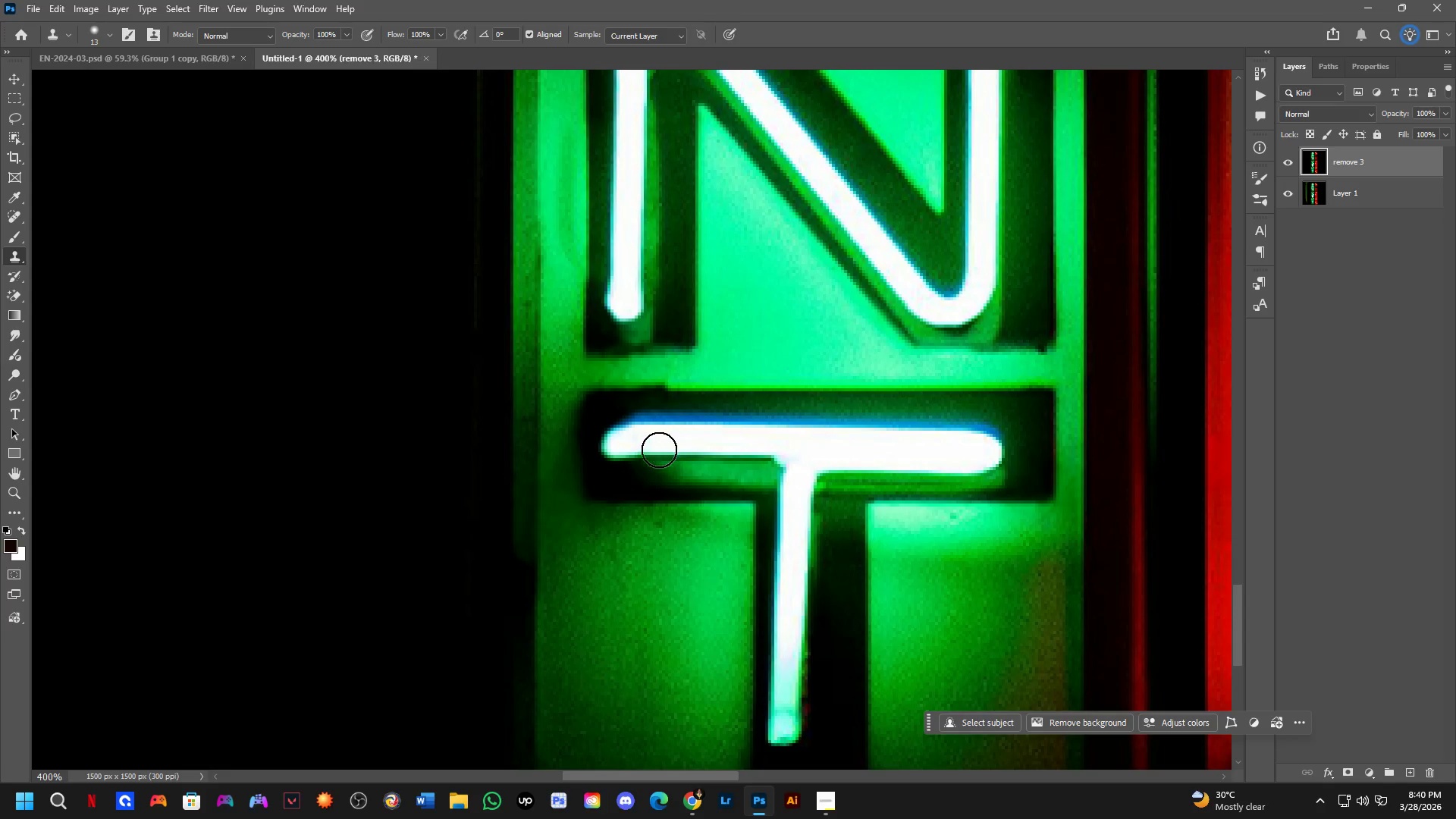 
left_click_drag(start_coordinate=[657, 450], to_coordinate=[652, 450])
 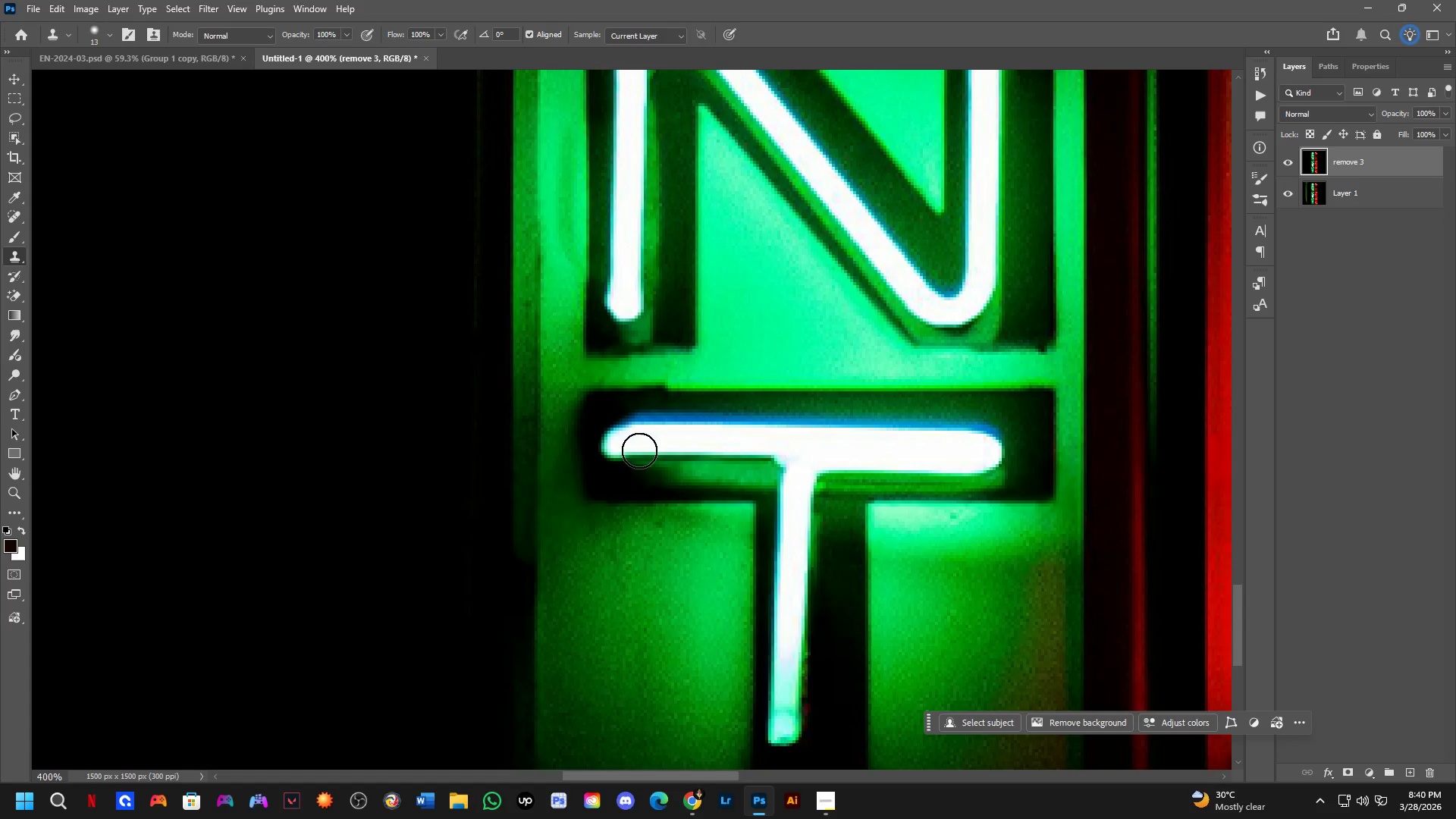 
triple_click([633, 450])
 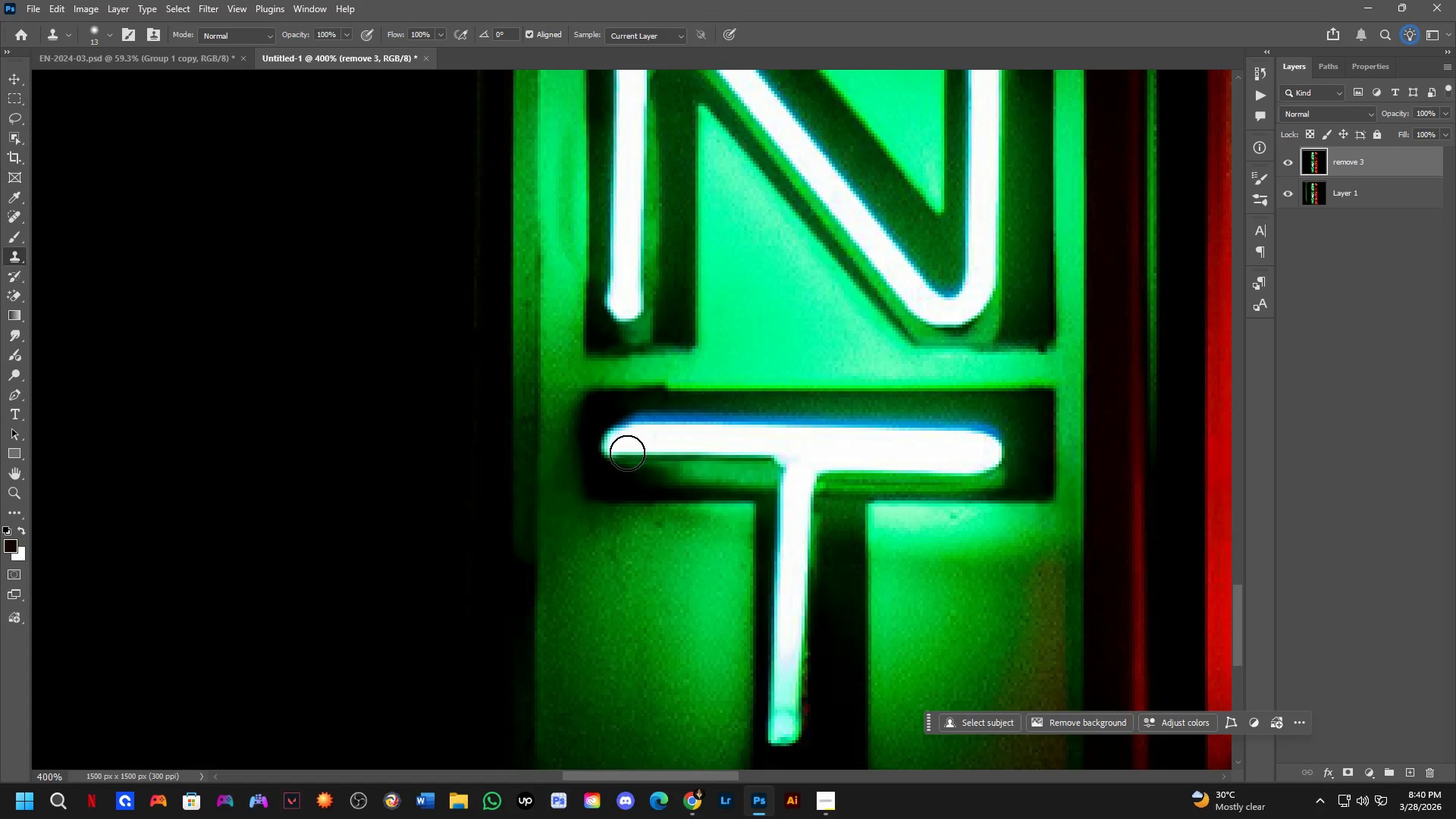 
left_click([620, 453])
 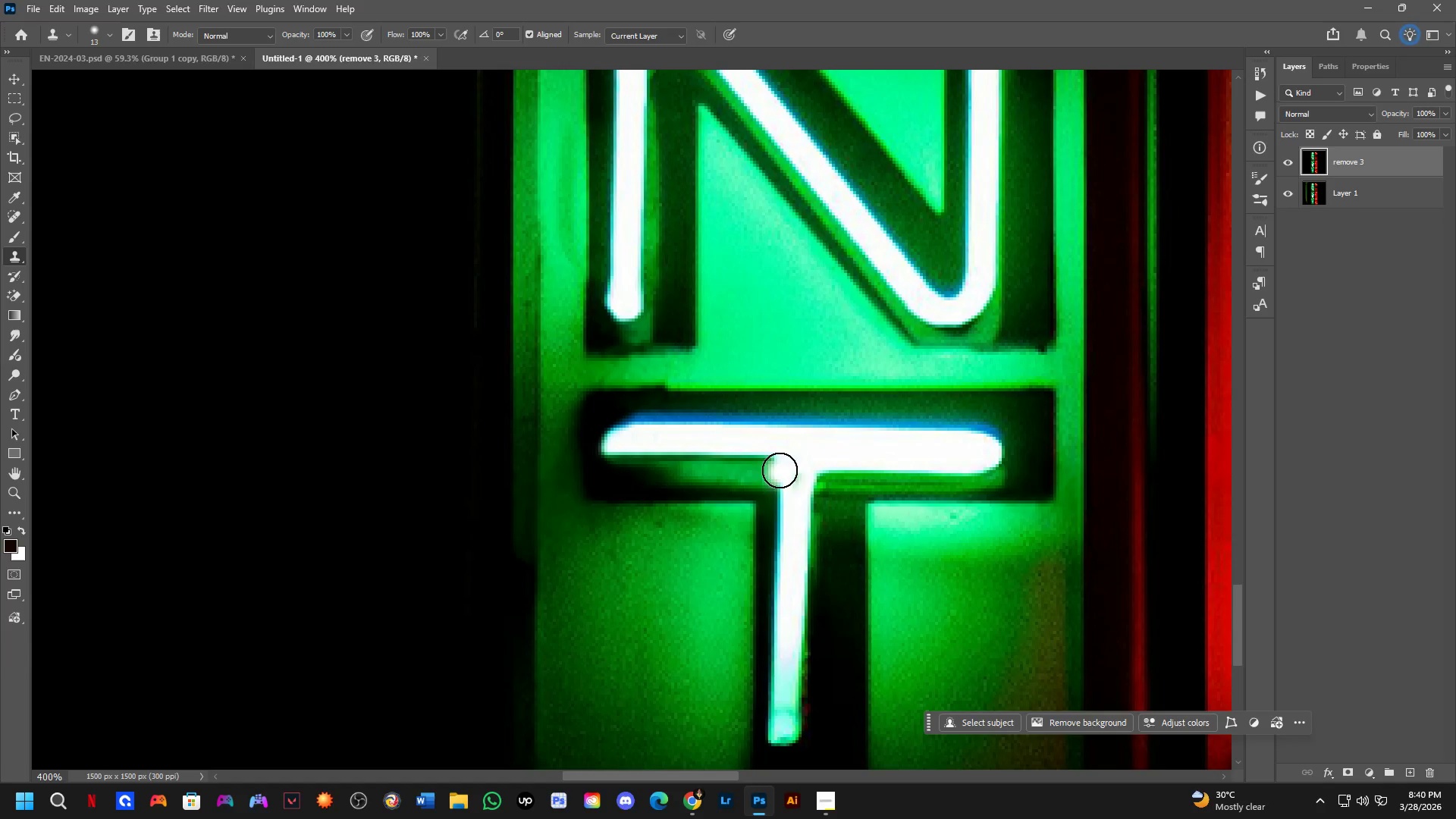 
hold_key(key=AltLeft, duration=0.86)
left_click([757, 459])
 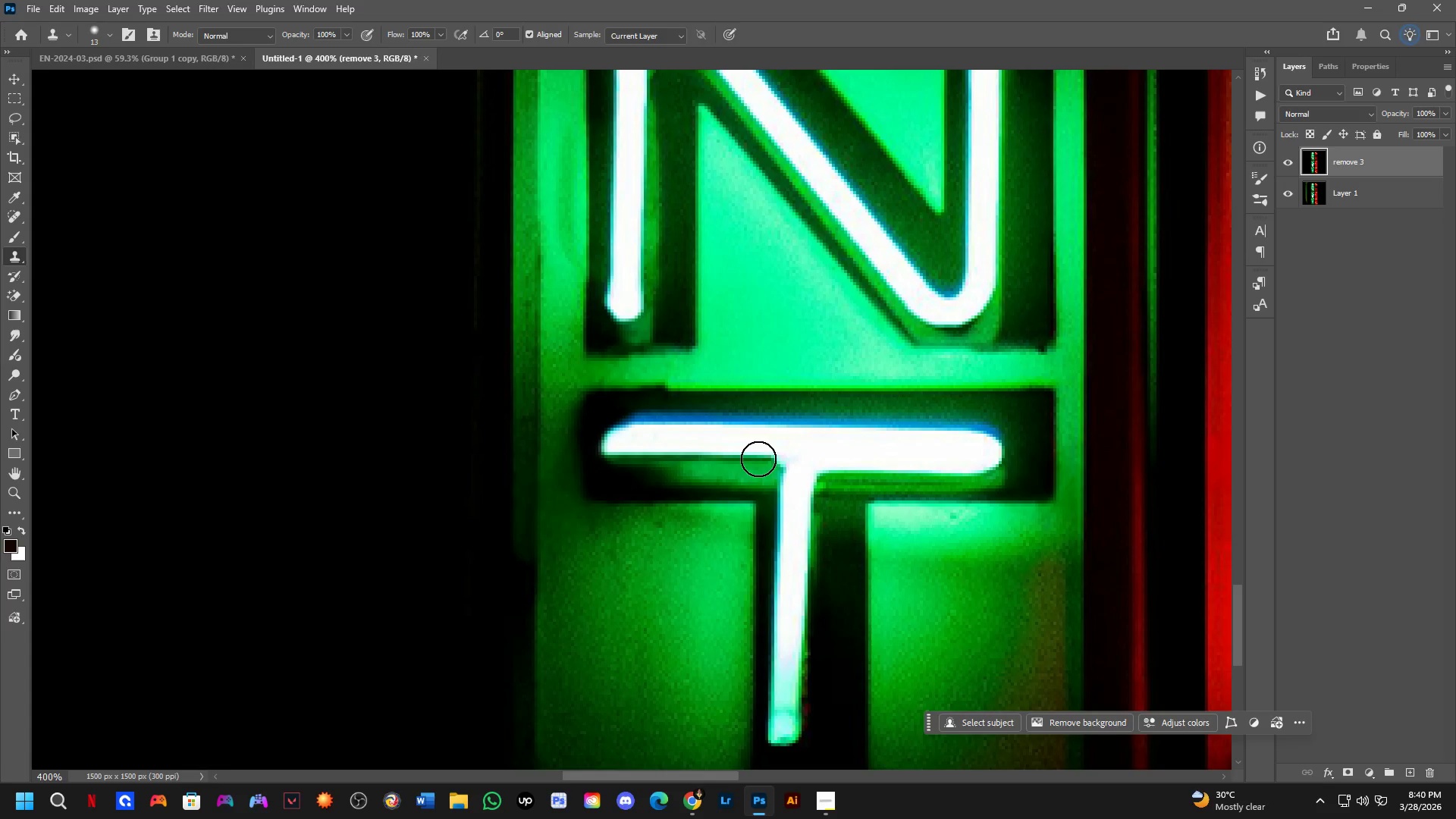 
left_click([758, 460])
 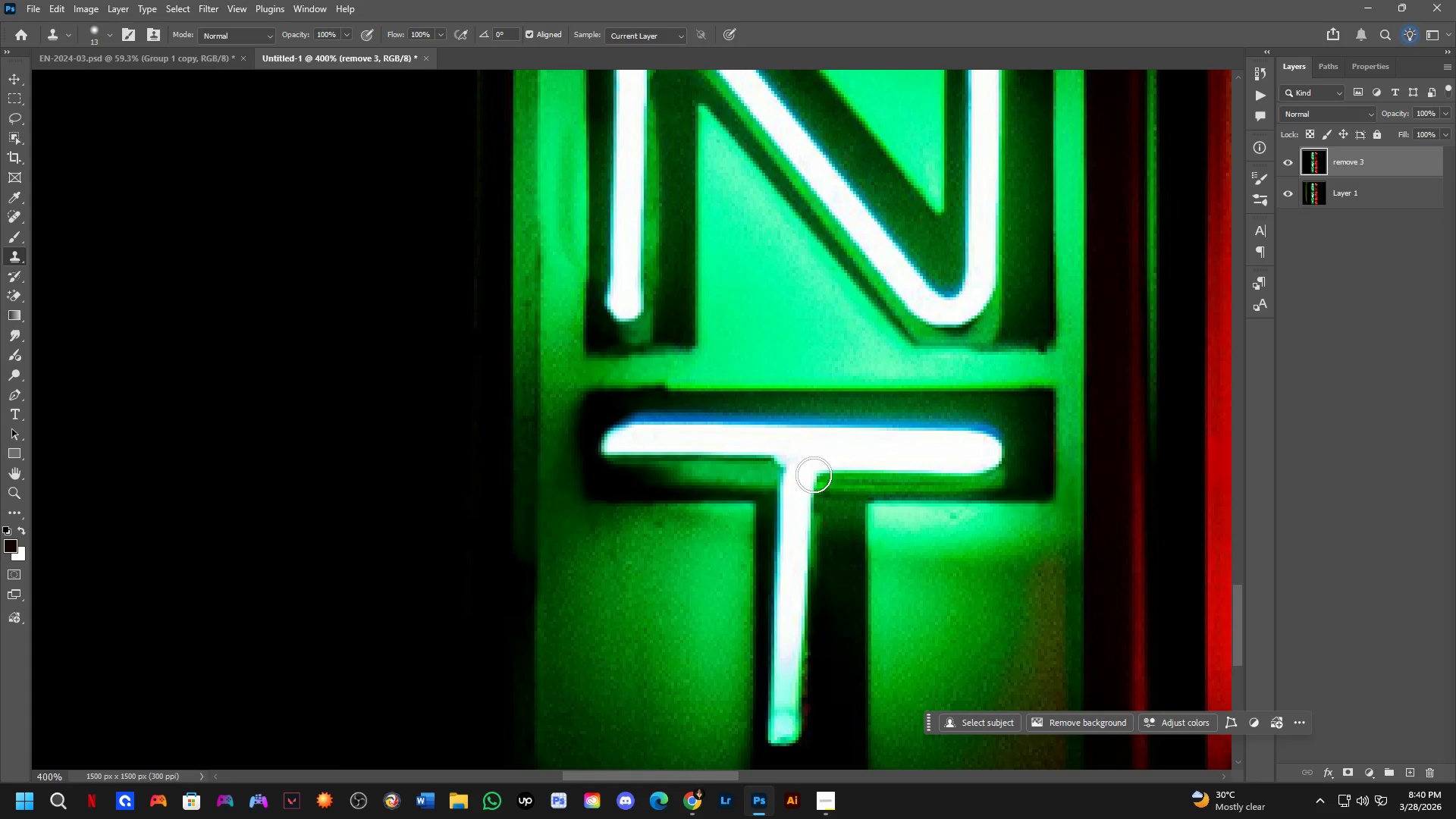 
hold_key(key=AltLeft, duration=0.81)
left_click([793, 485])
 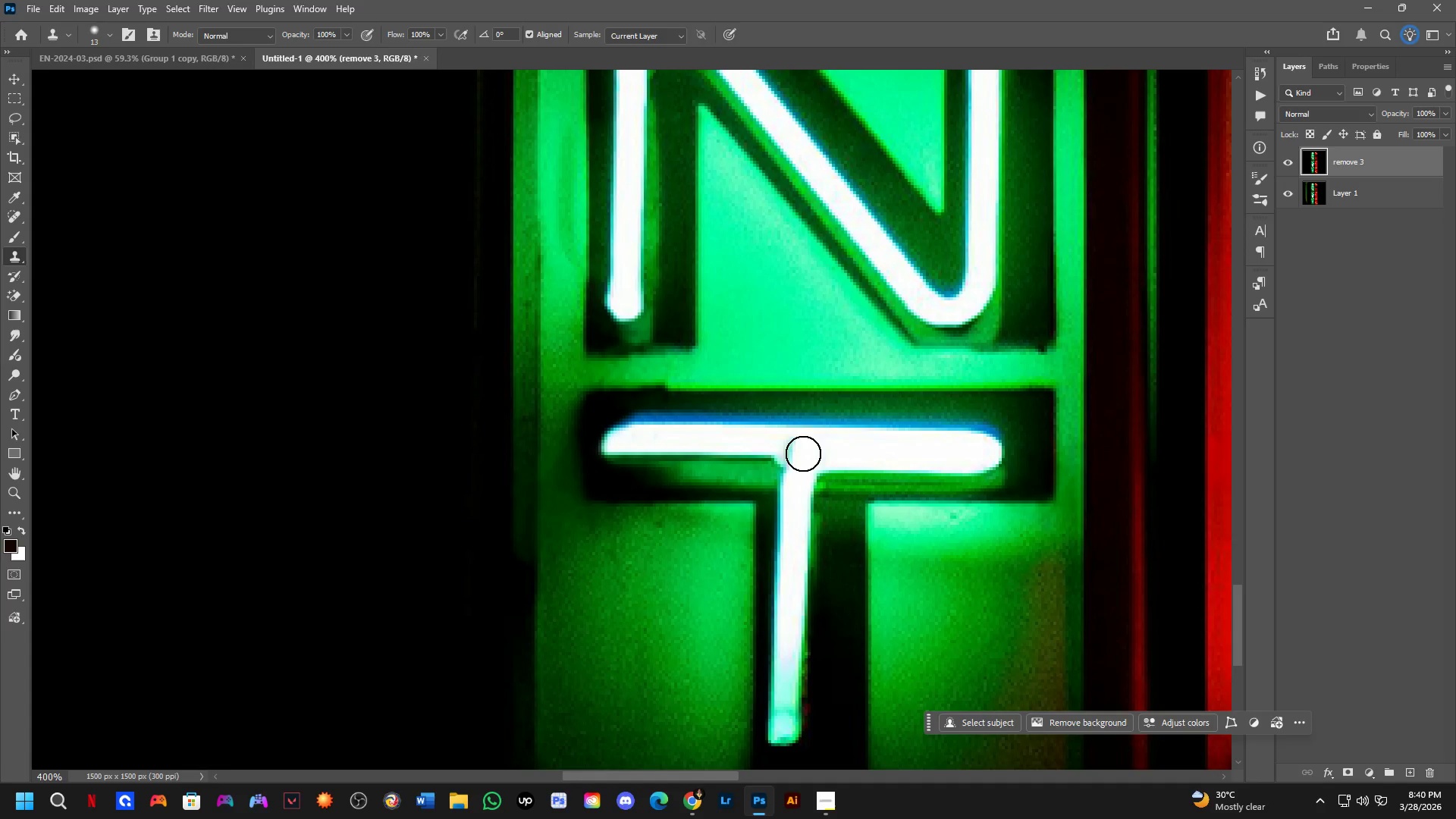 
key(Alt+AltLeft)
 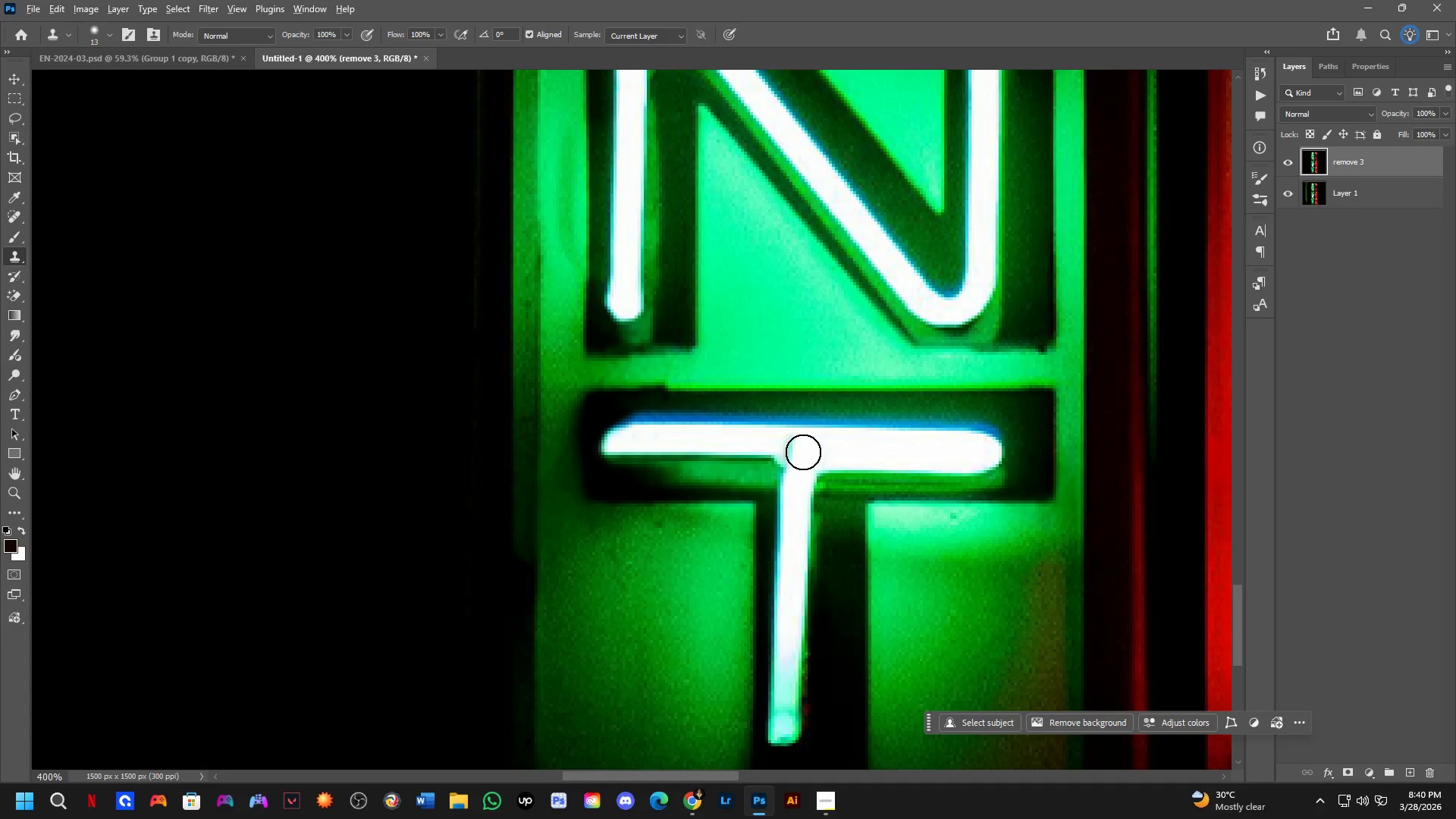 
double_click([803, 452])
 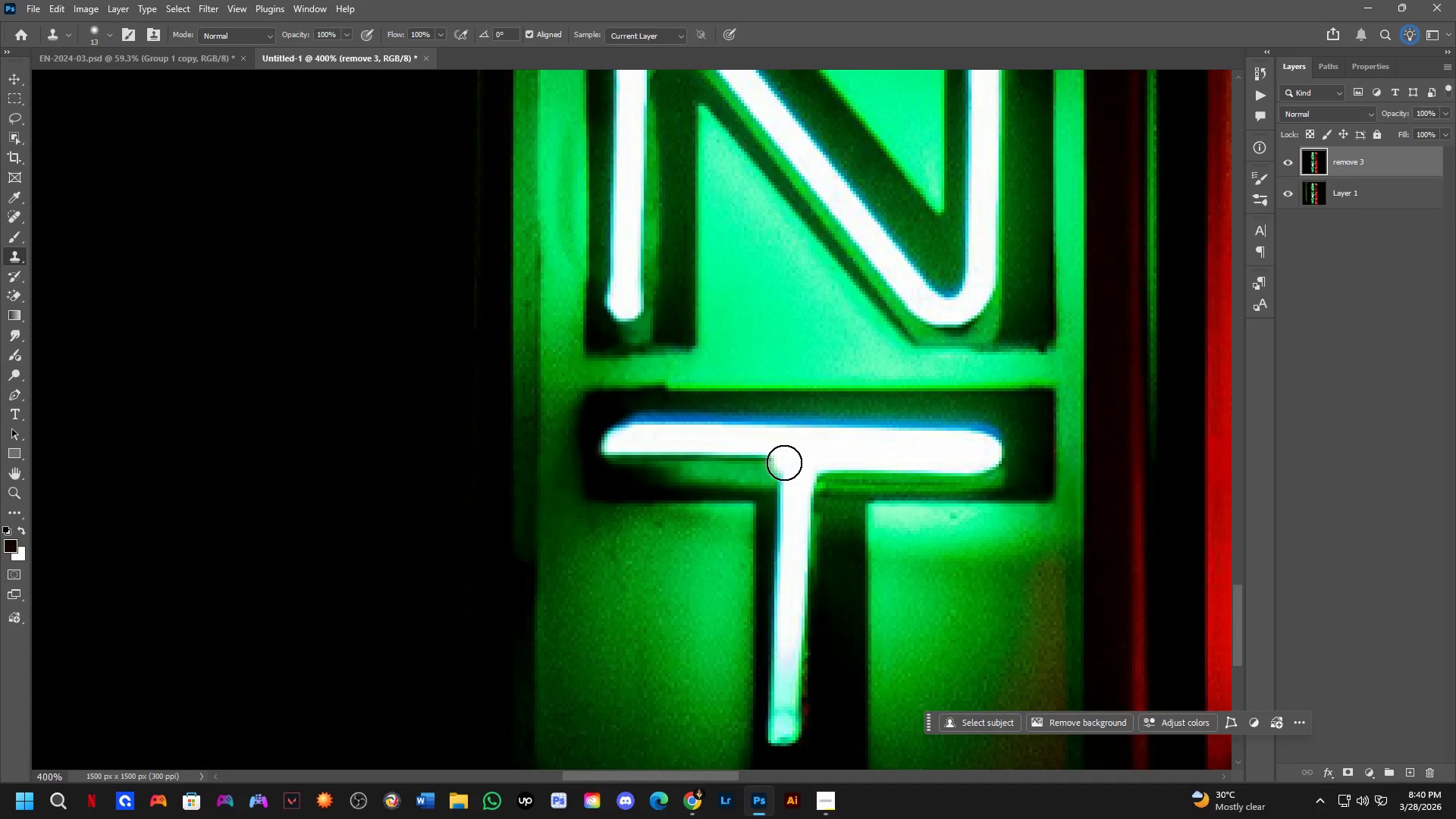 
left_click([783, 466])
 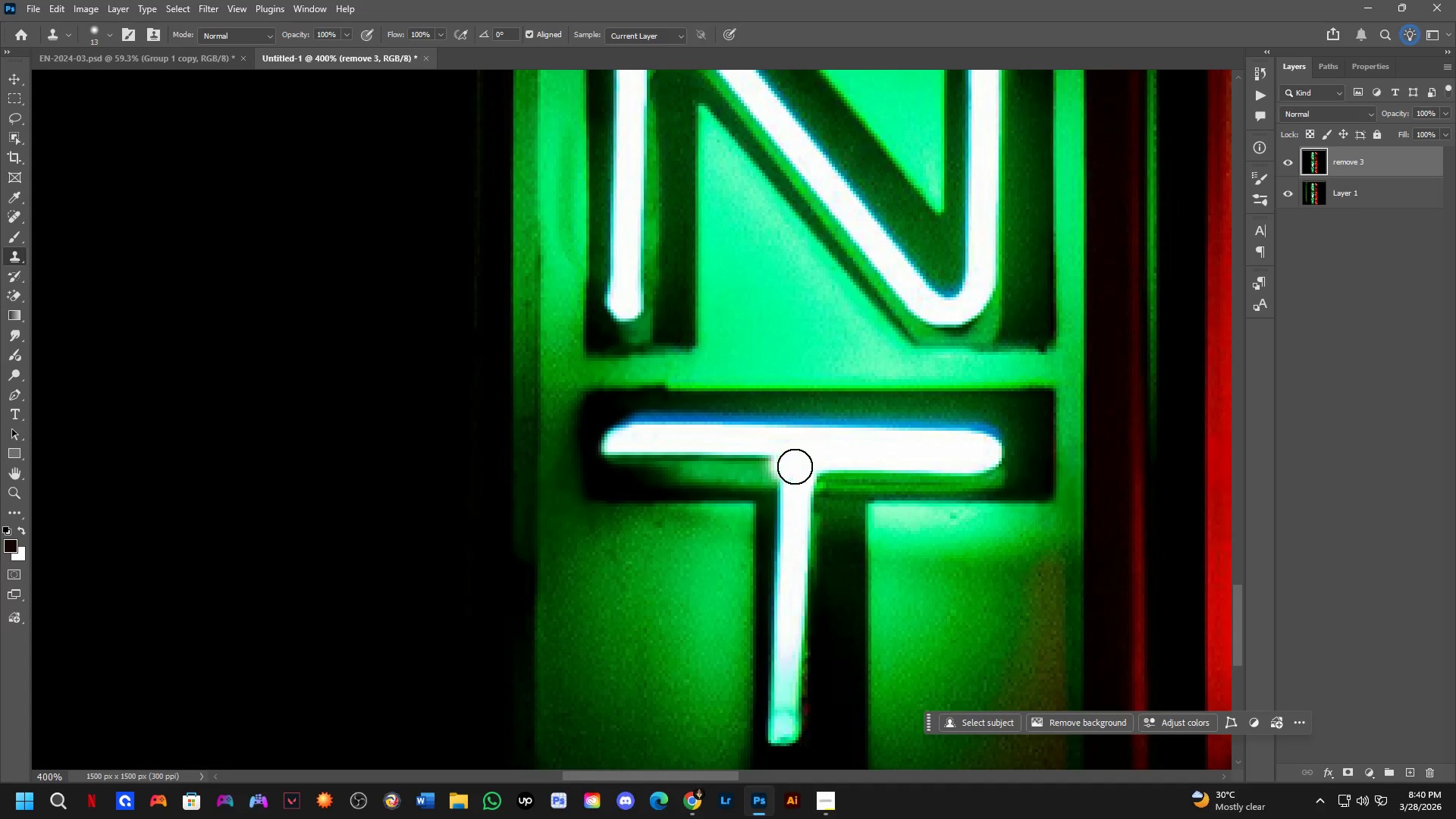 
key(Control+ControlLeft)
 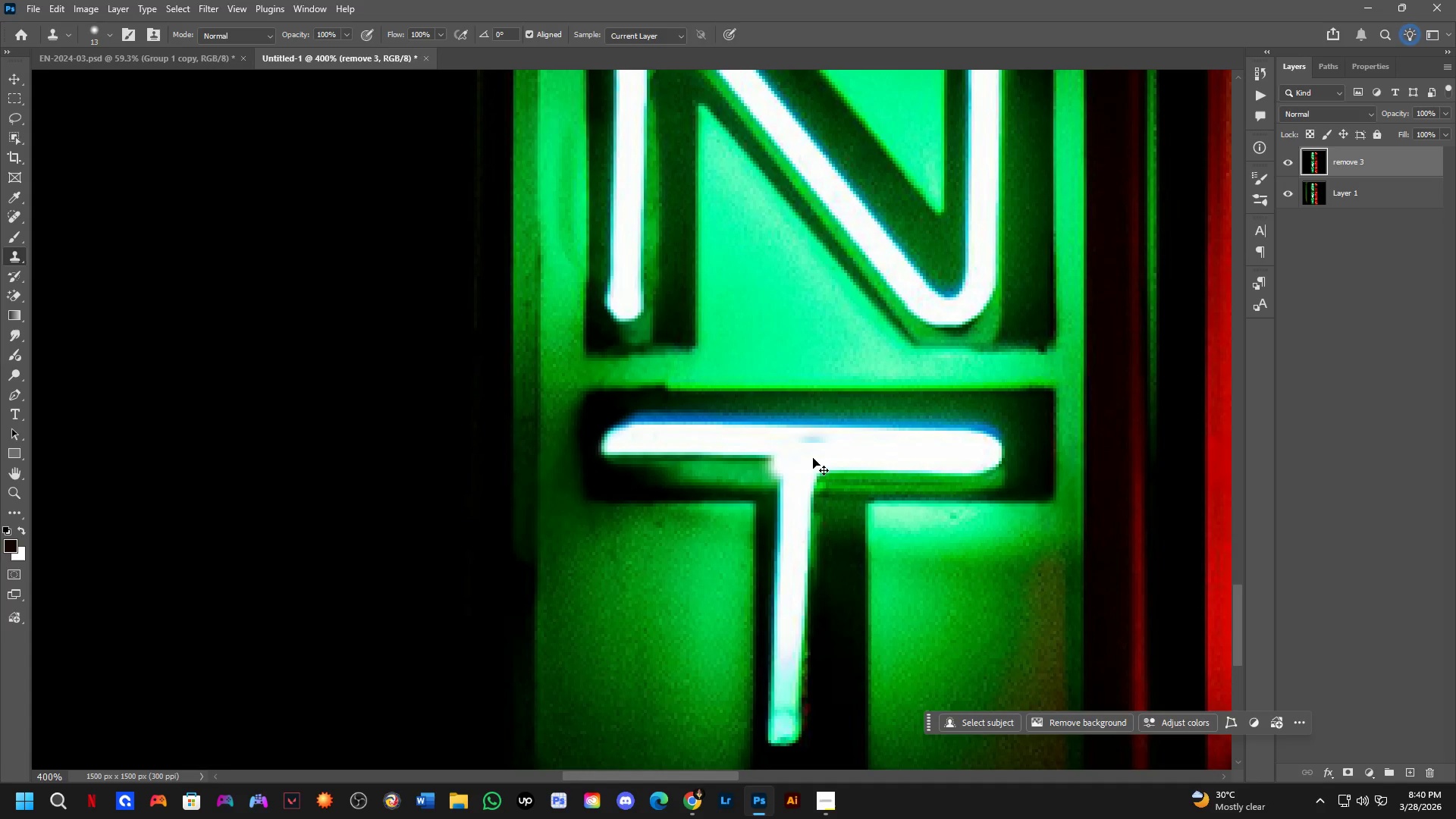 
key(Control+Z)
 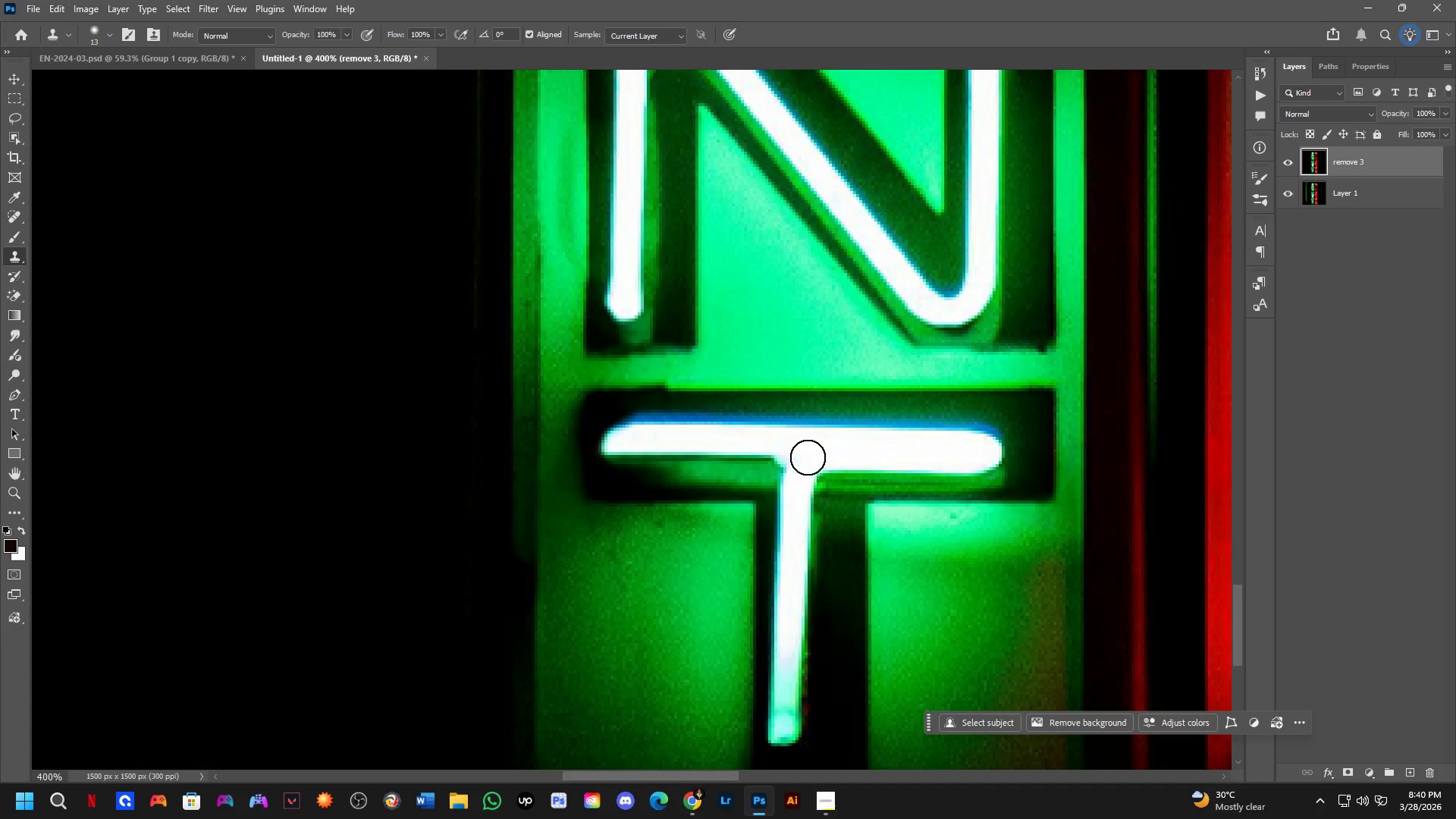 
key(Alt+AltLeft)
 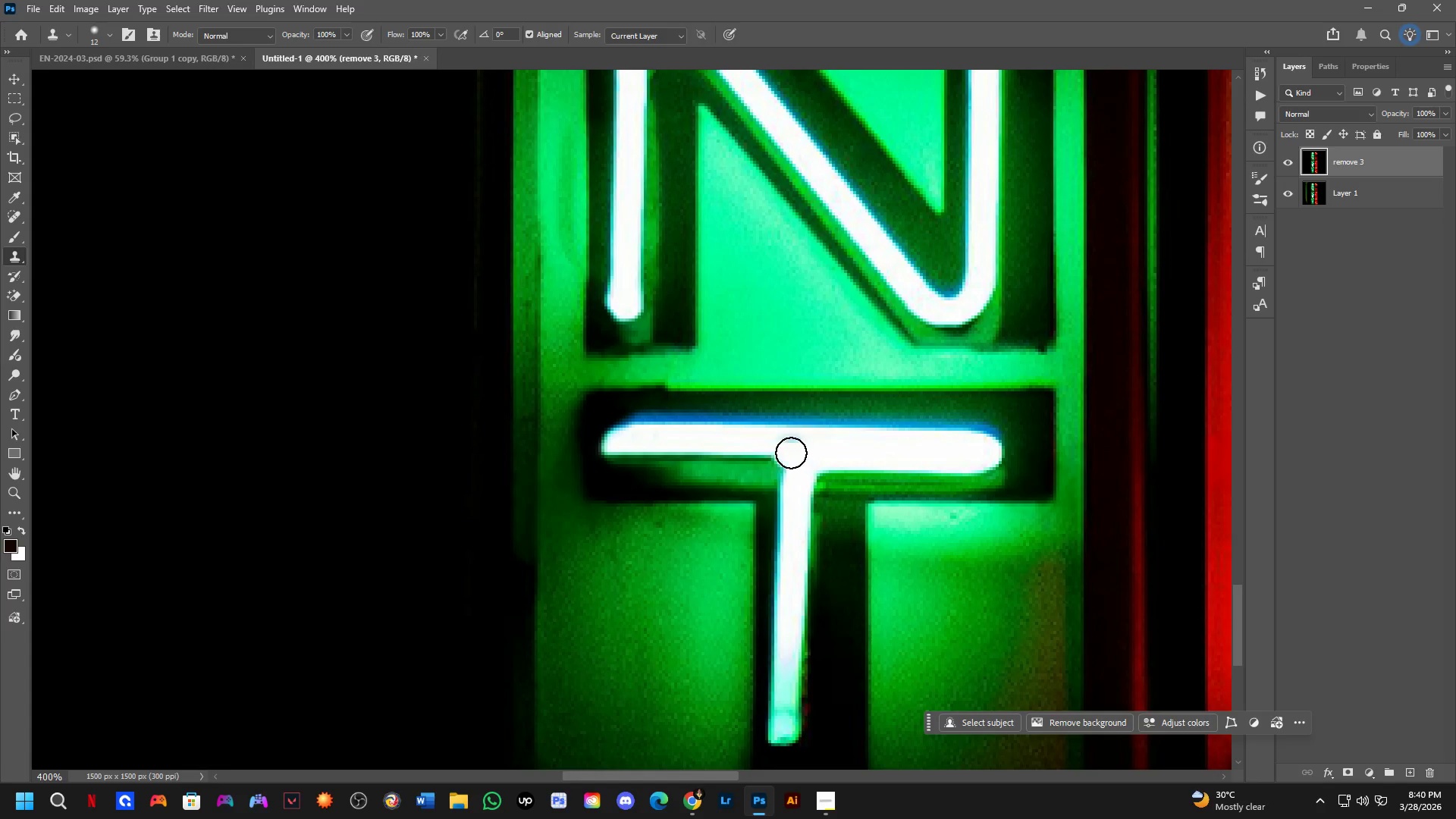 
hold_key(key=AltLeft, duration=0.55)
 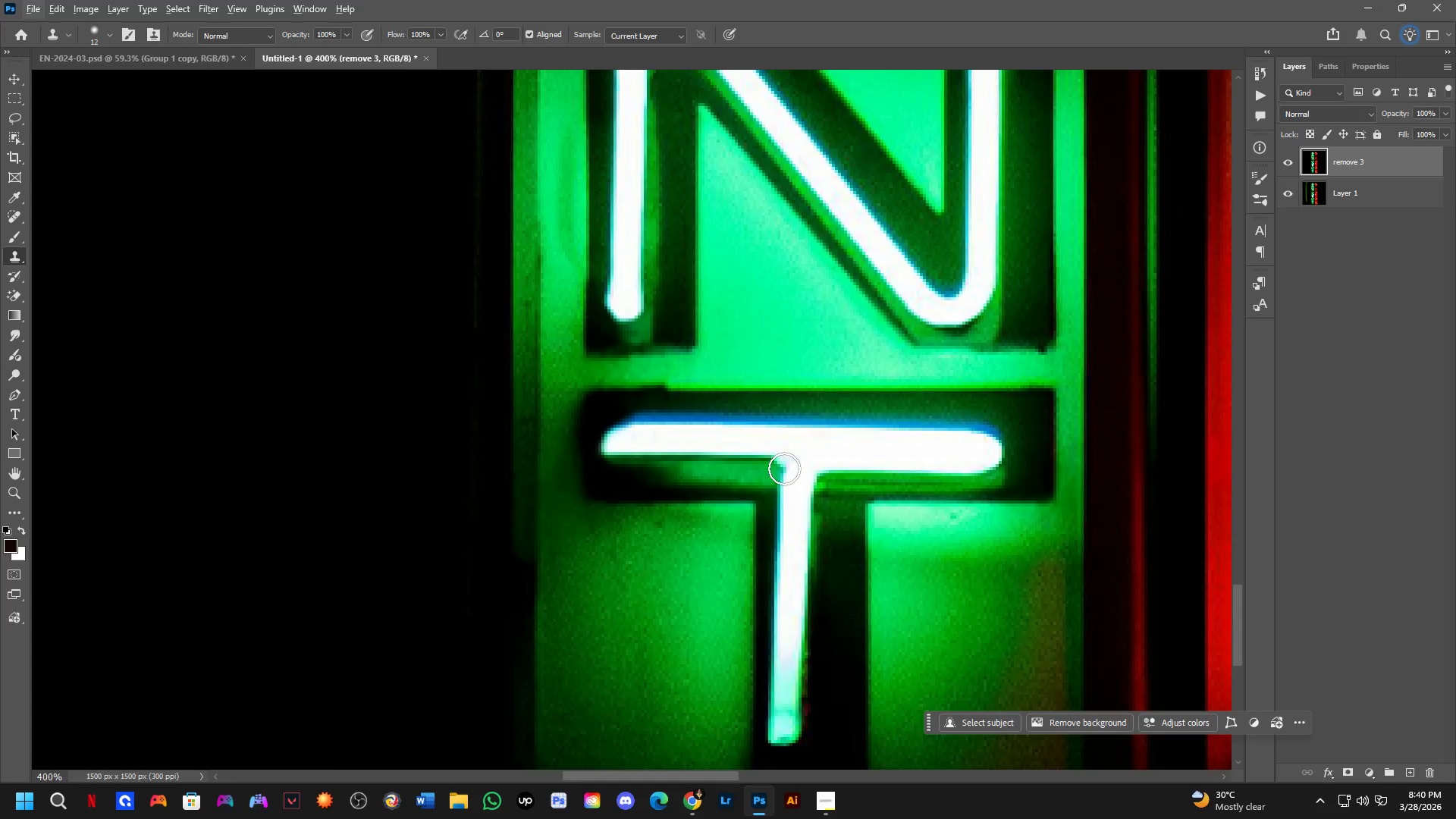 
key(Shift+ShiftLeft)
 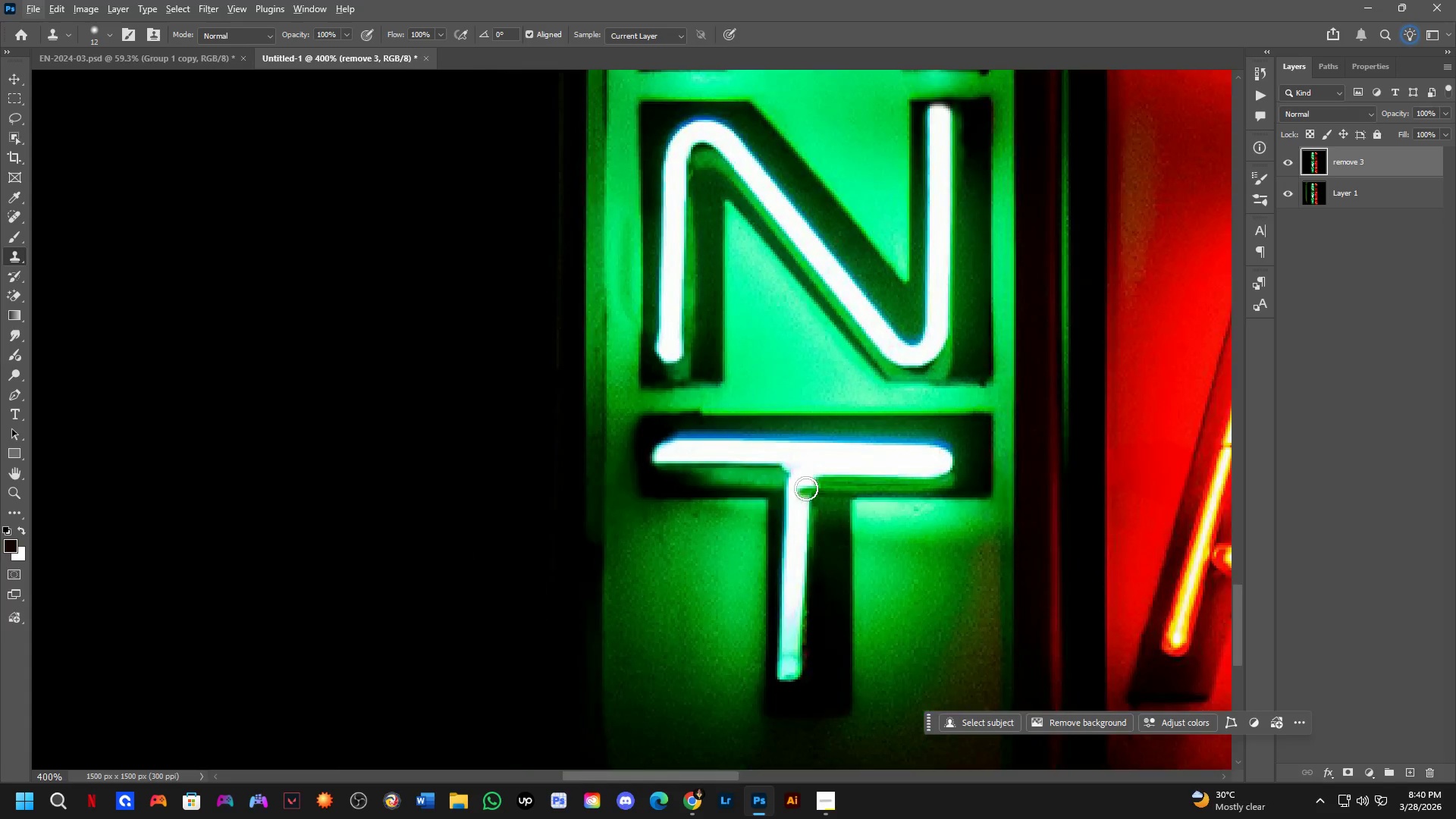 
scroll: coordinate [805, 488], scroll_direction: down, amount: 1.0
 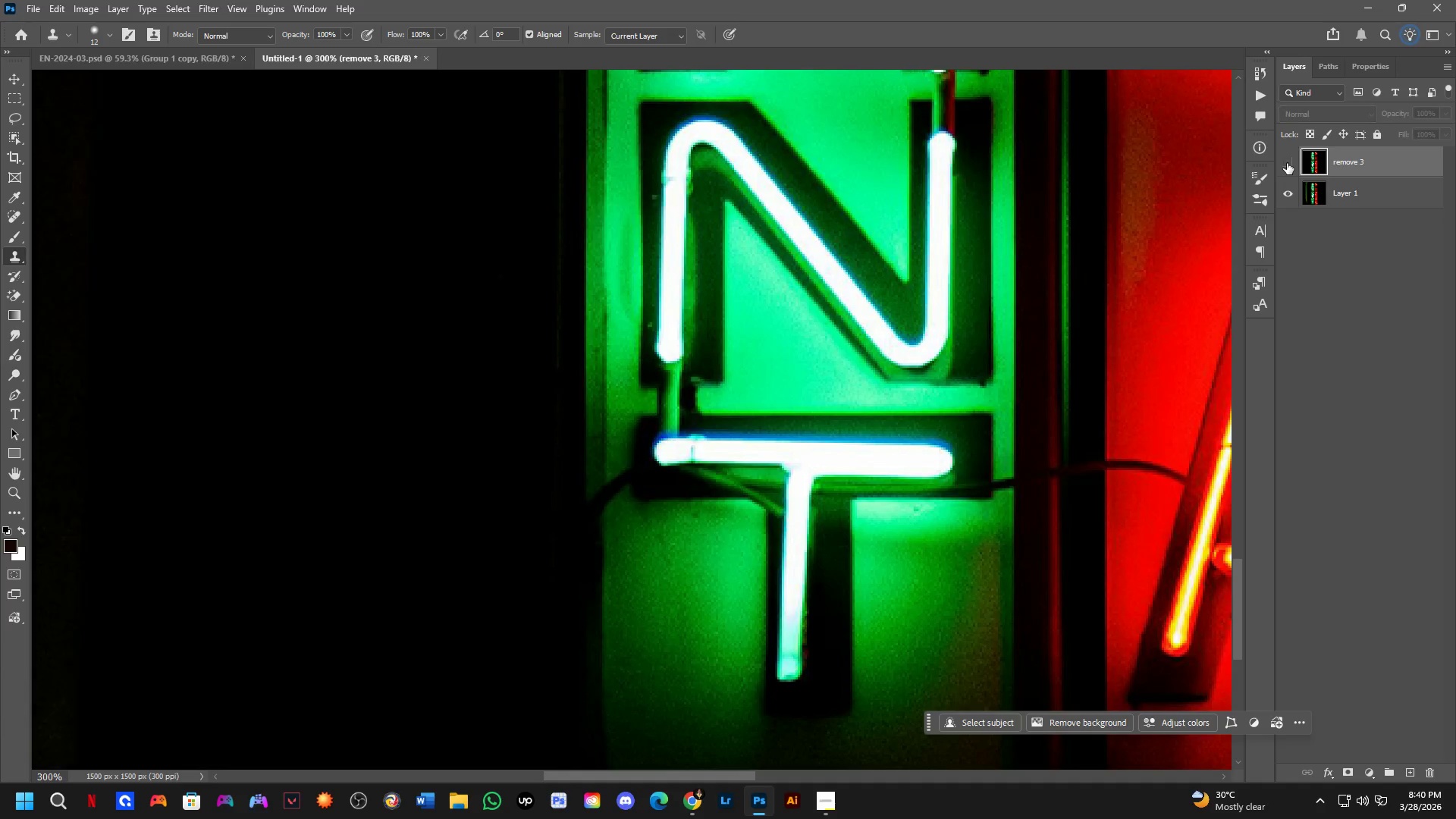 
double_click([1287, 163])
 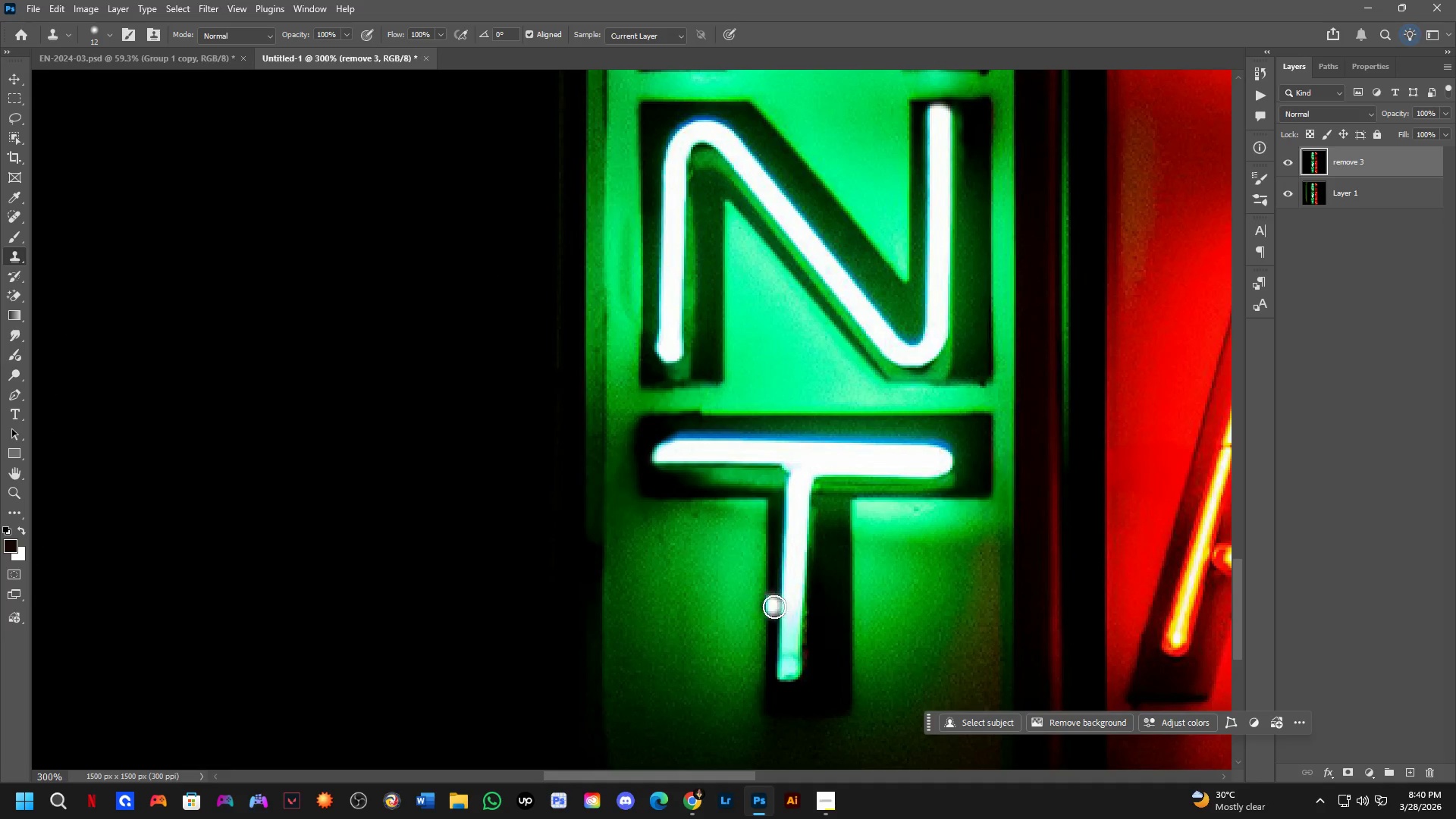 
hold_key(key=AltLeft, duration=1.51)
 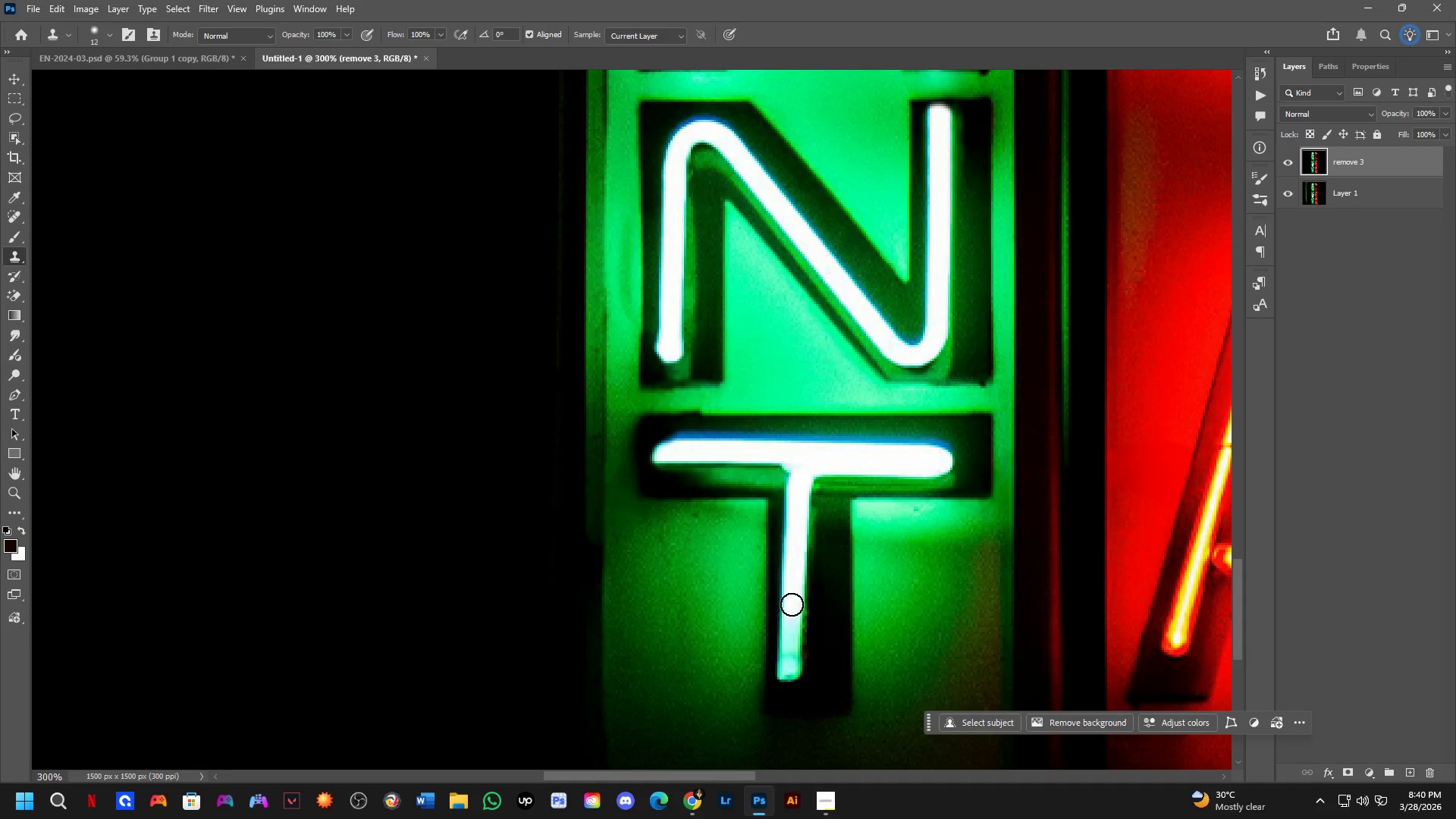 
hold_key(key=AltLeft, duration=0.31)
left_click([793, 584])
 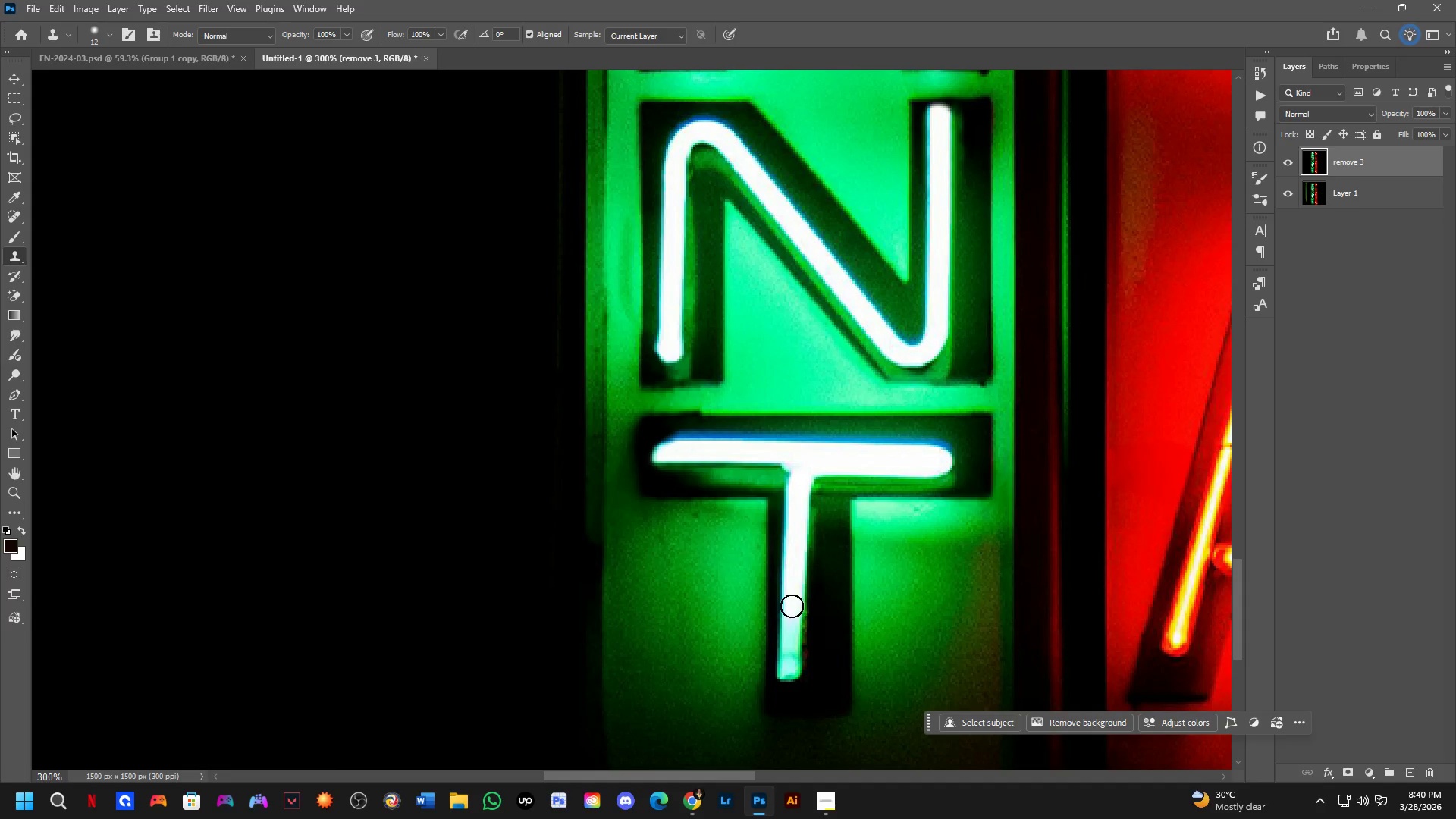 
left_click_drag(start_coordinate=[792, 615], to_coordinate=[792, 633])
 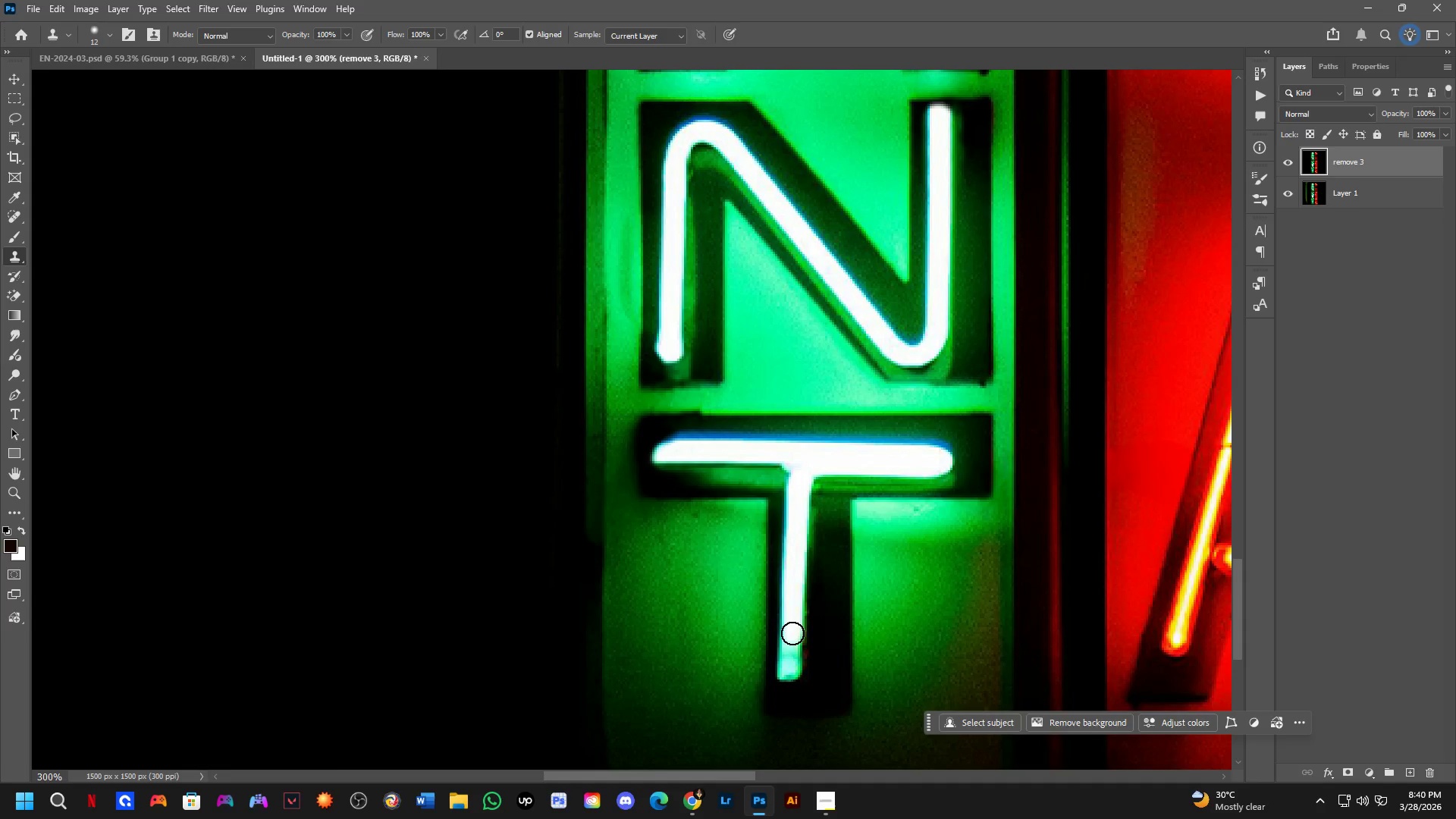 
left_click_drag(start_coordinate=[792, 632], to_coordinate=[792, 648])
 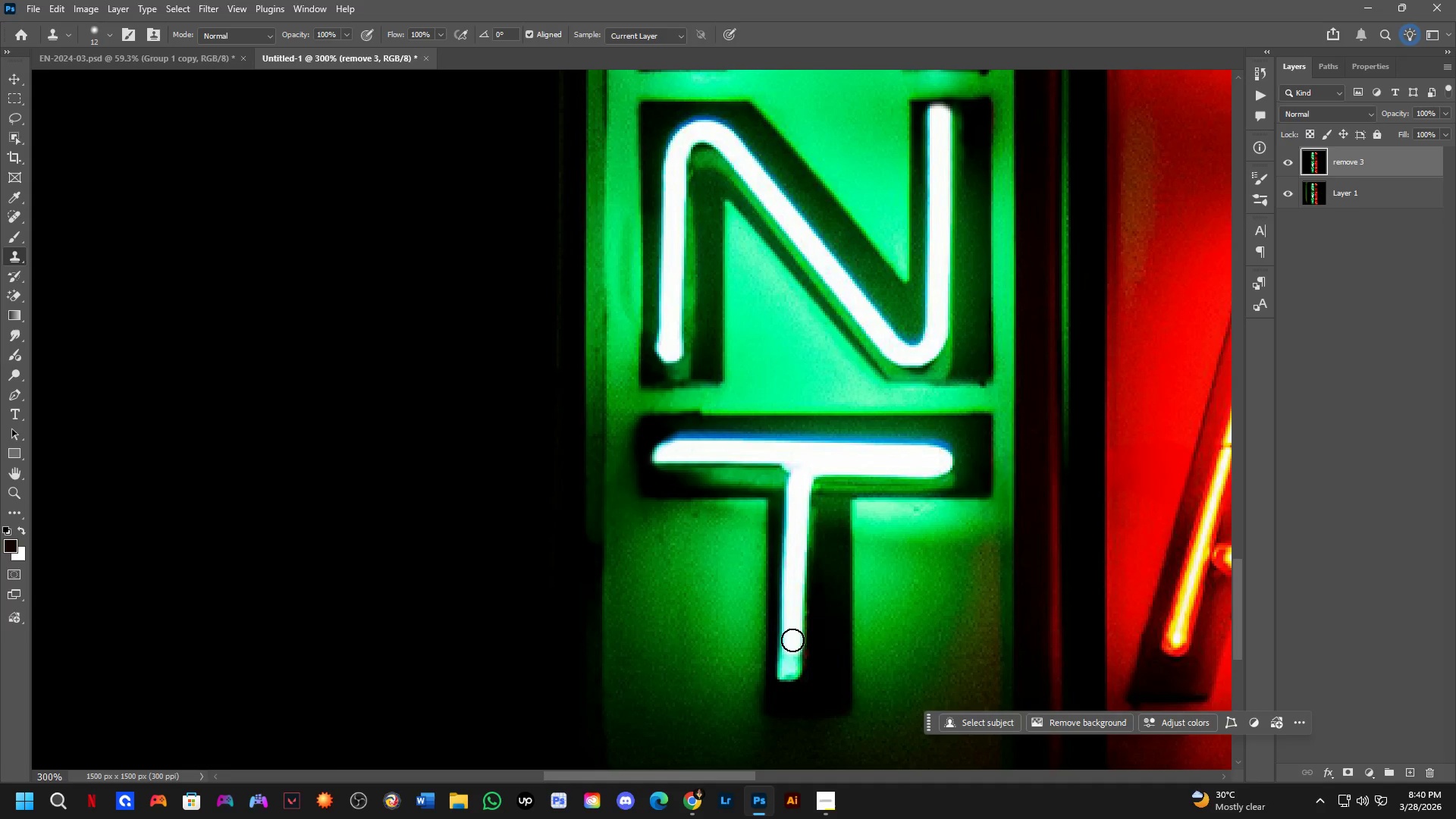 
left_click_drag(start_coordinate=[792, 640], to_coordinate=[790, 669])
 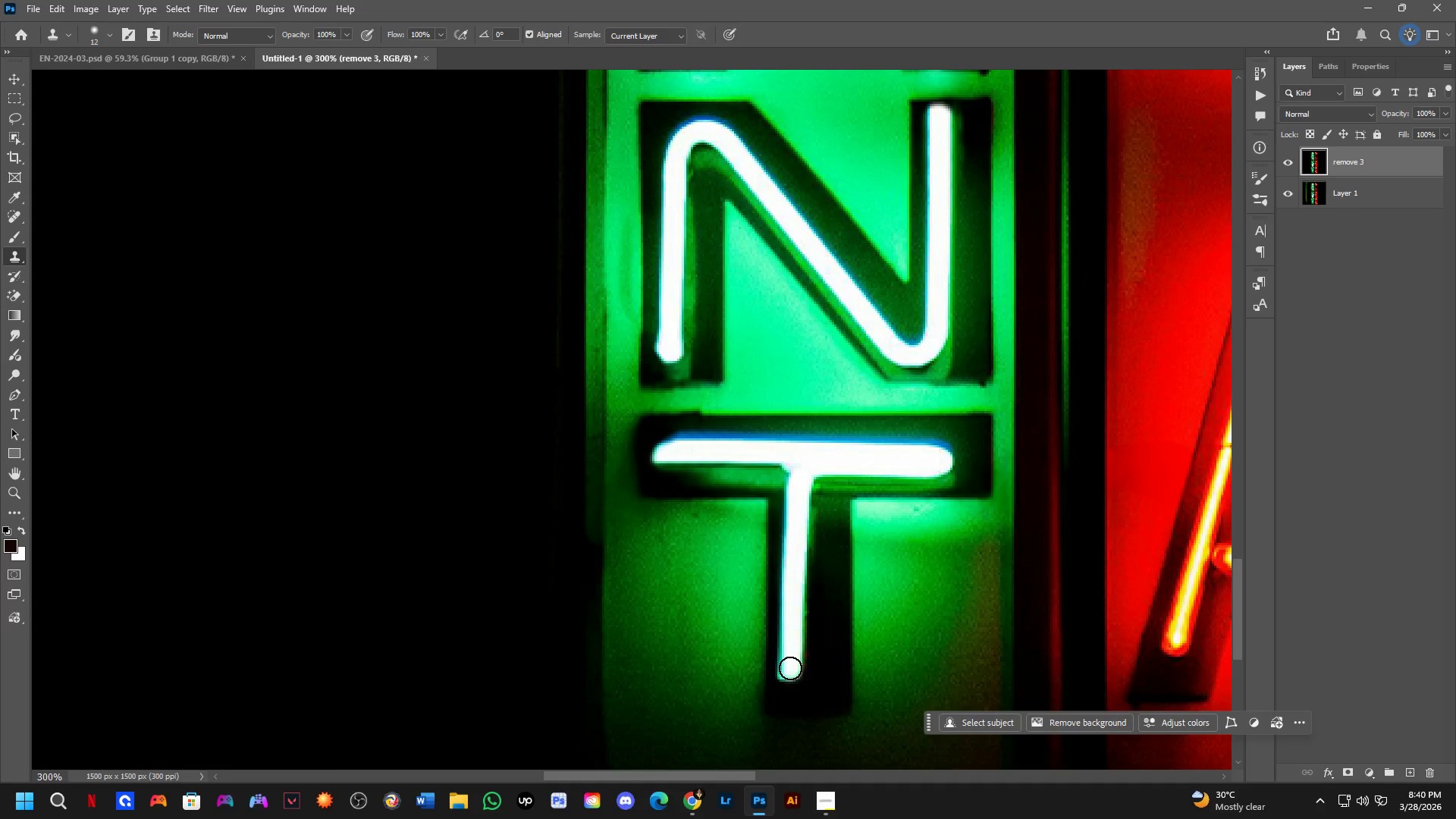 
triple_click([790, 668])
 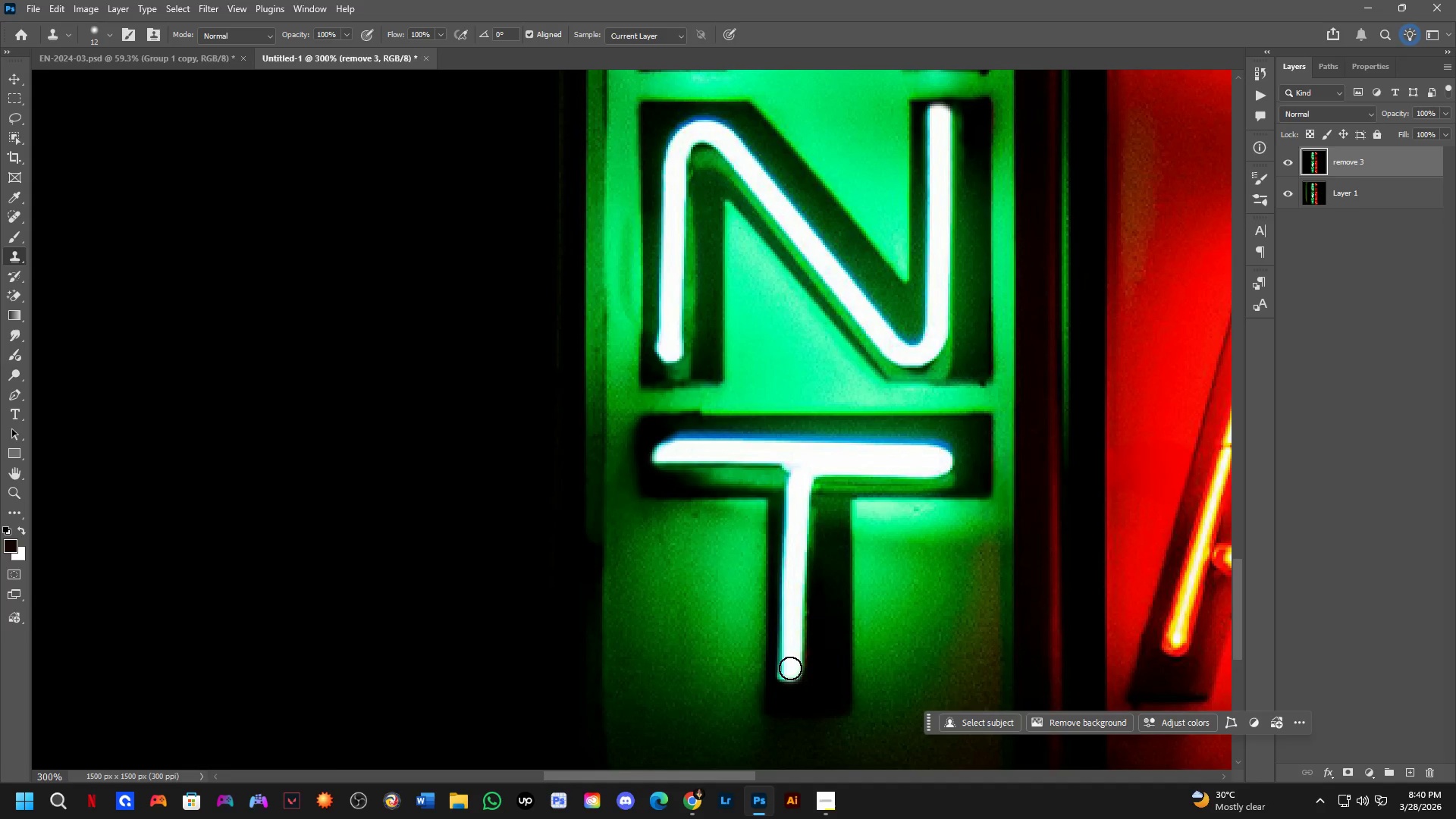 
left_click_drag(start_coordinate=[789, 668], to_coordinate=[786, 676])
 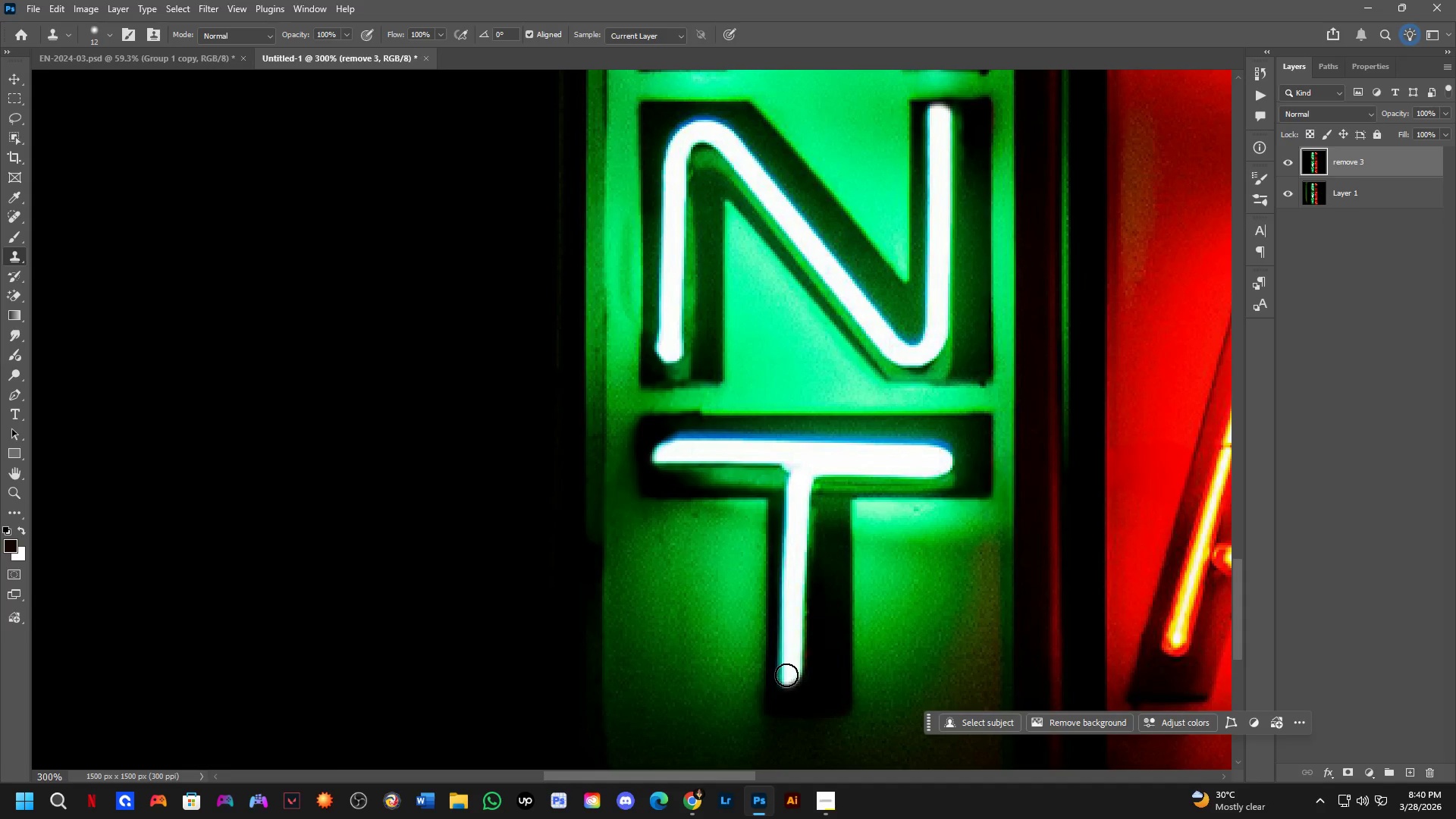 
left_click_drag(start_coordinate=[786, 674], to_coordinate=[795, 676])
 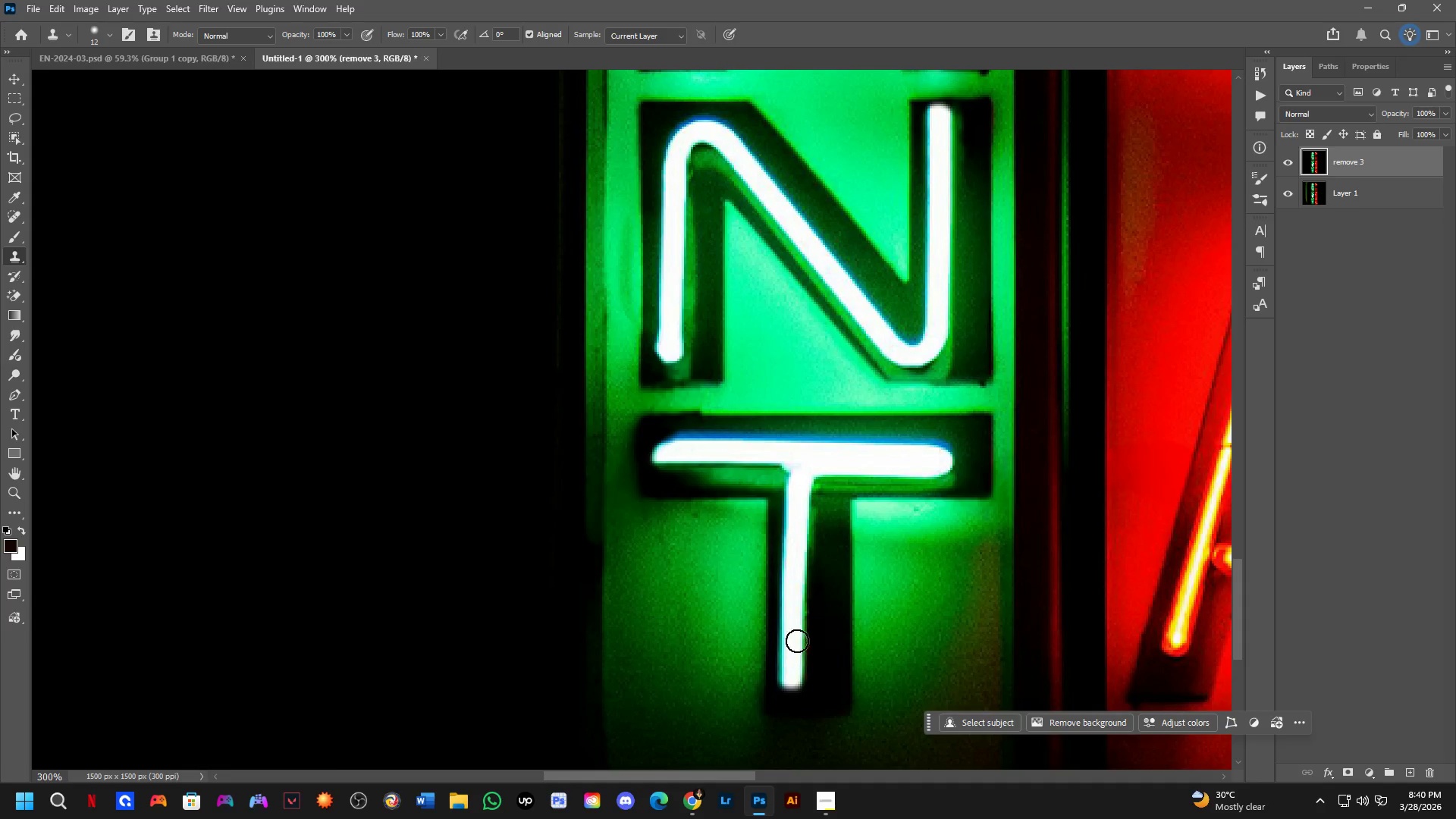 
hold_key(key=AltLeft, duration=0.34)
 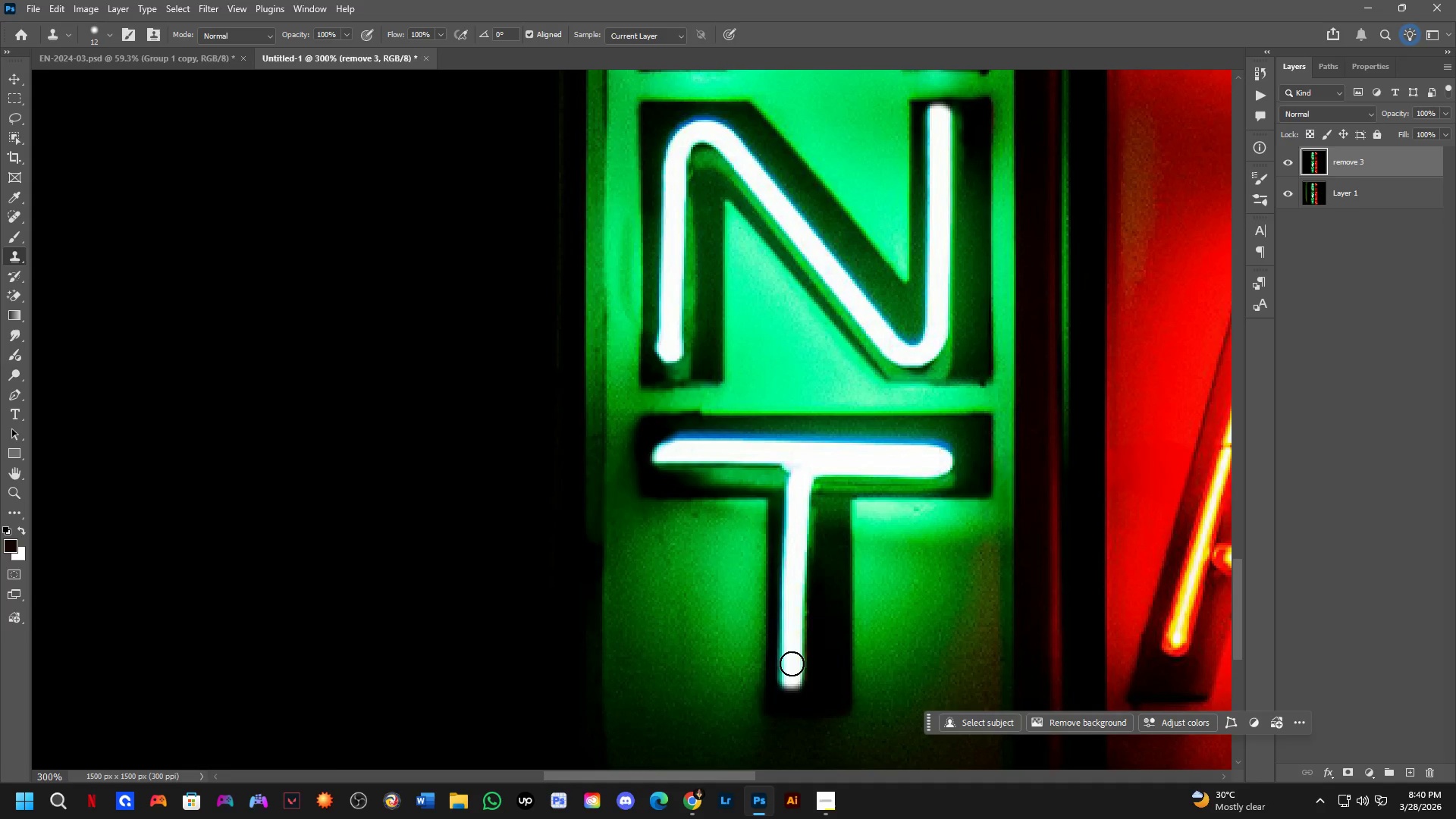 
left_click_drag(start_coordinate=[792, 664], to_coordinate=[792, 681])
 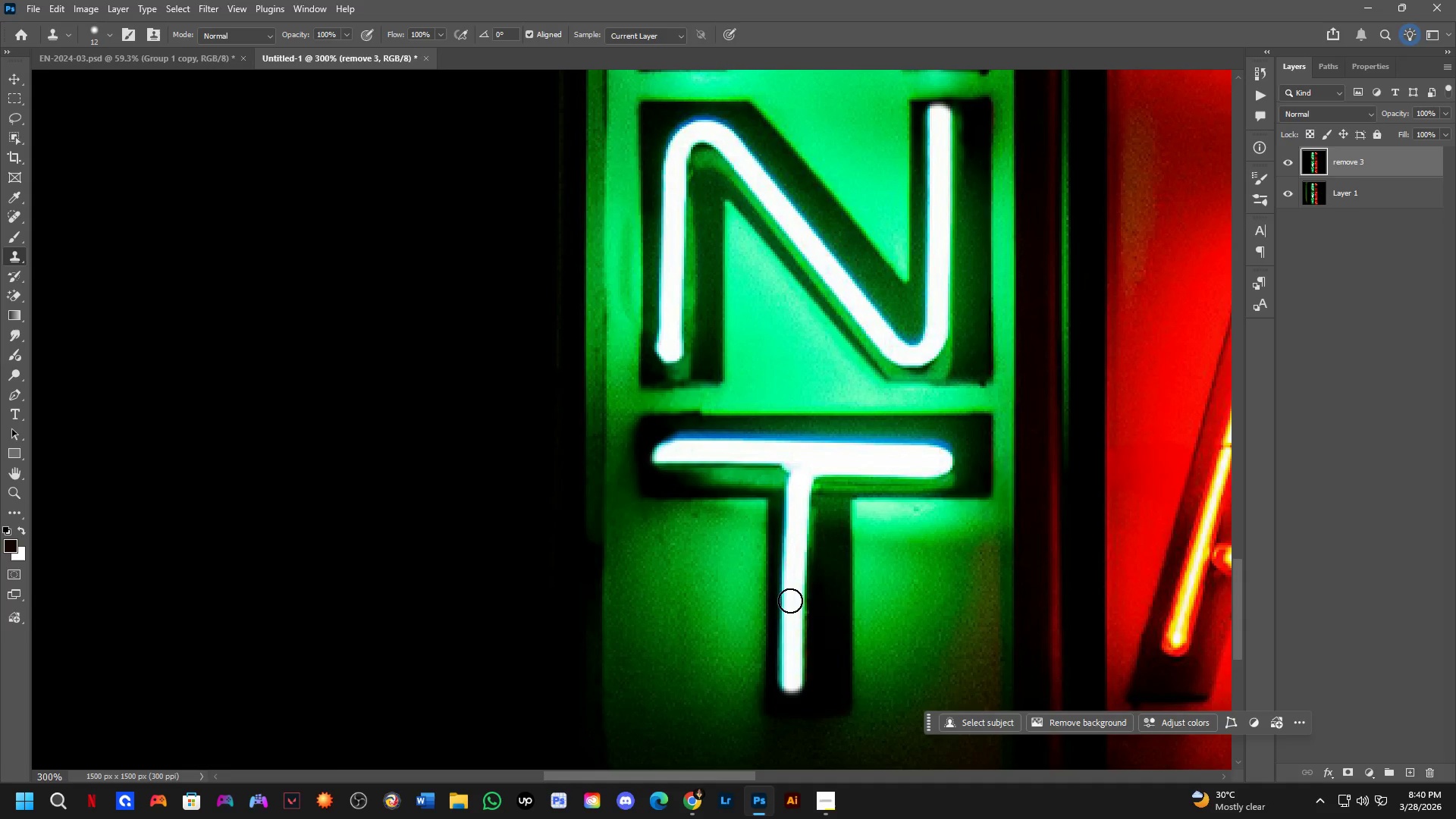 
key(Shift+ShiftLeft)
 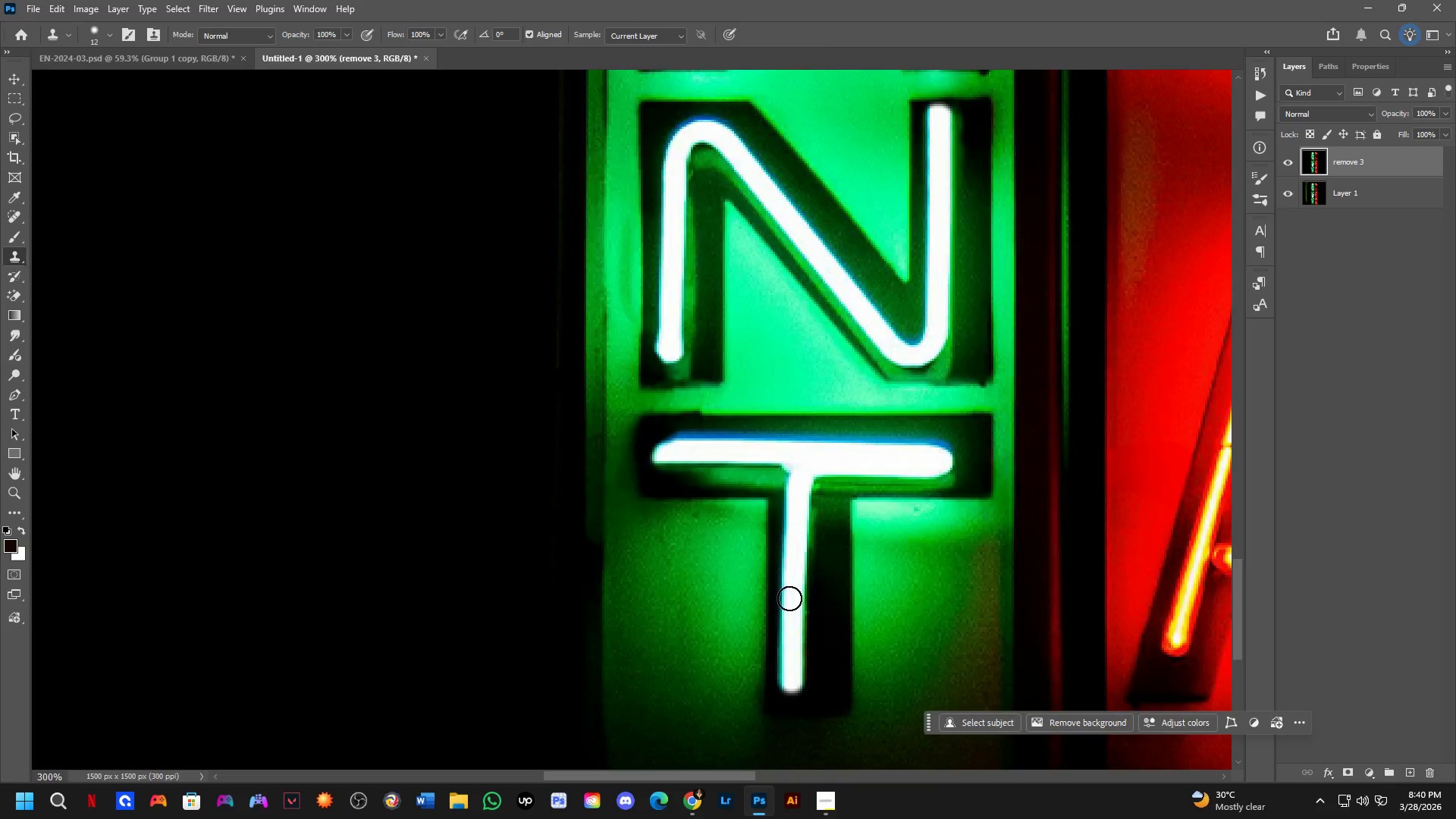 
hold_key(key=Space, duration=0.48)
 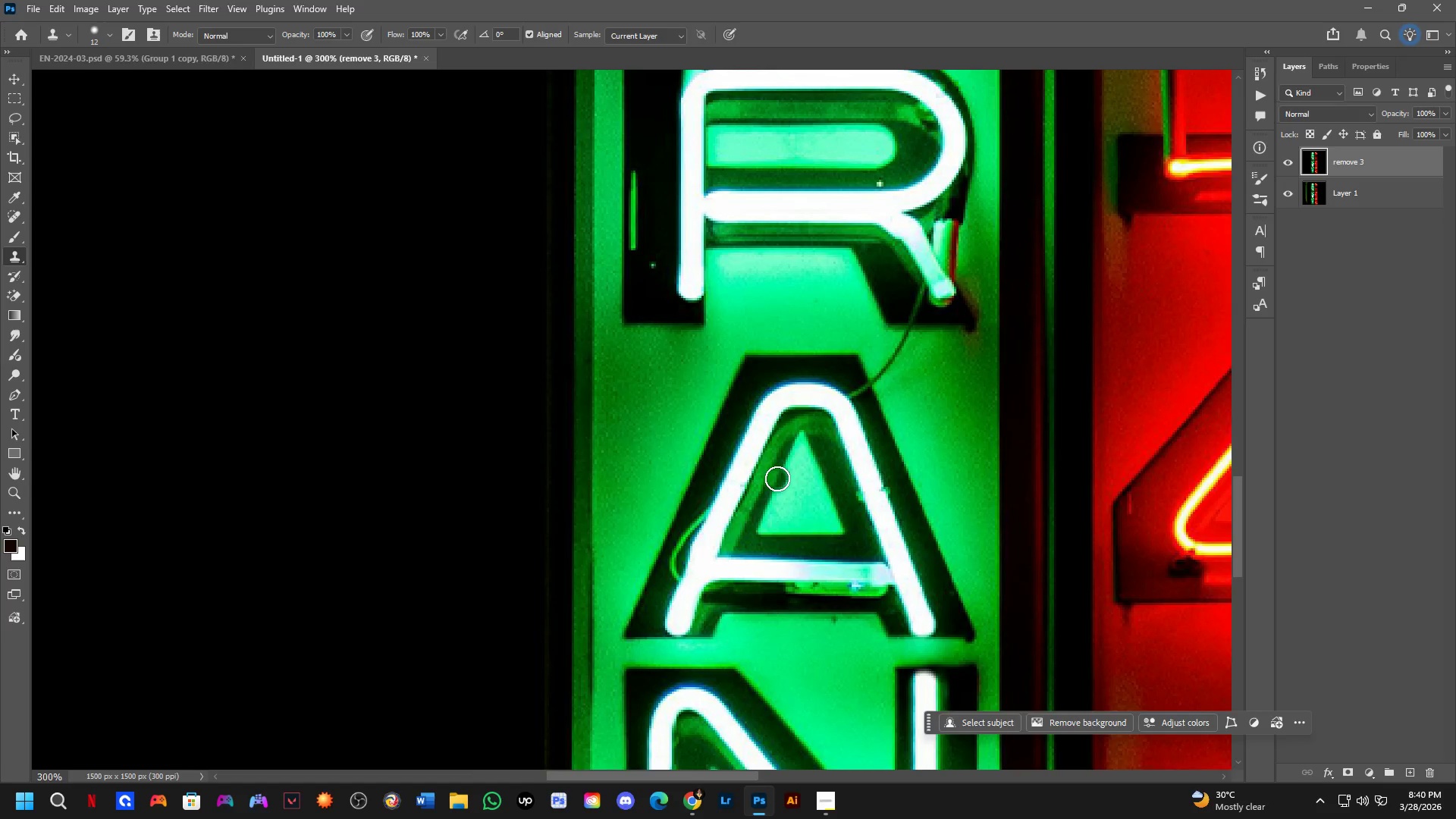 
left_click_drag(start_coordinate=[829, 557], to_coordinate=[825, 607])
 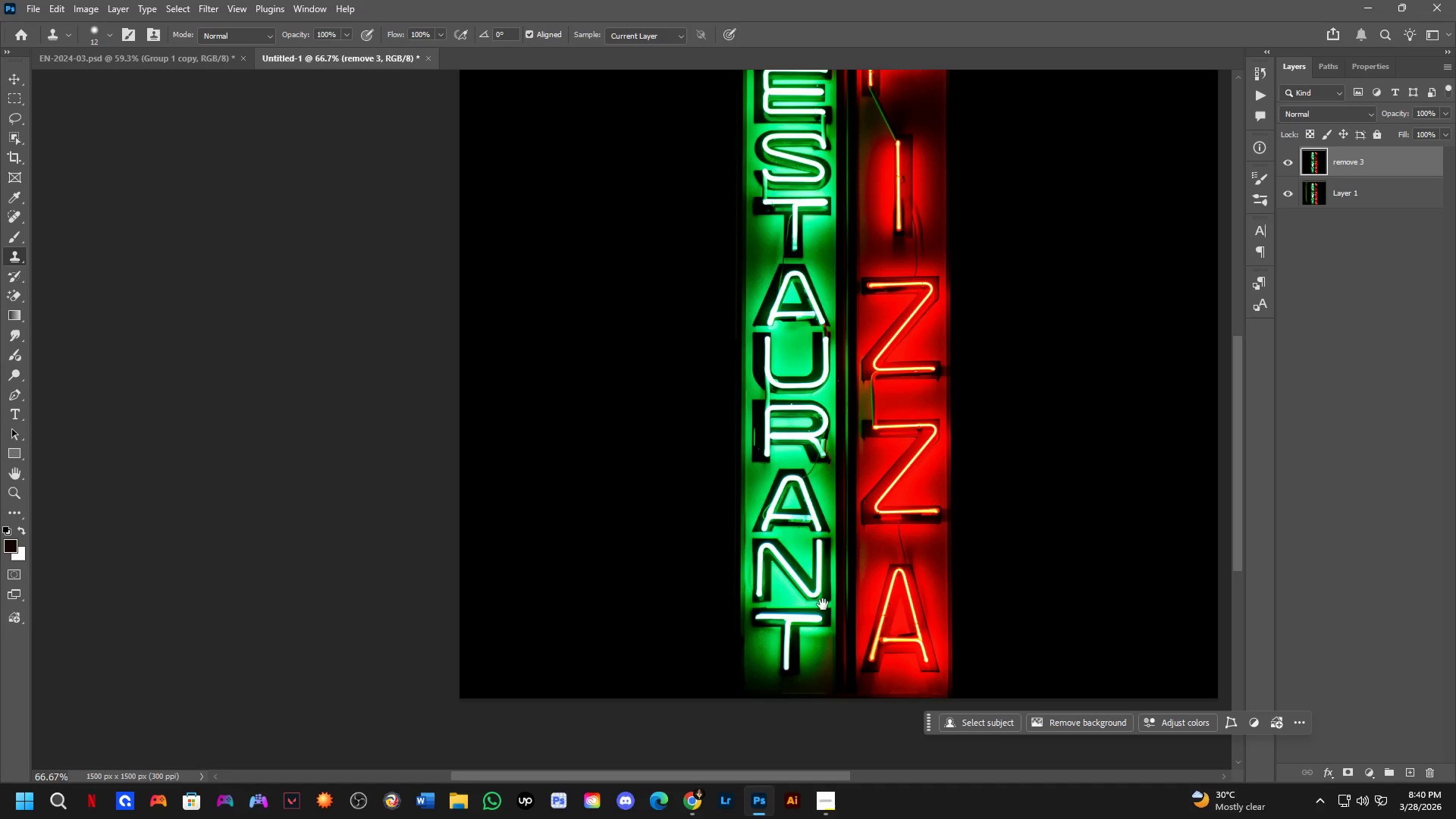 
scroll: coordinate [789, 599], scroll_direction: down, amount: 3.0
 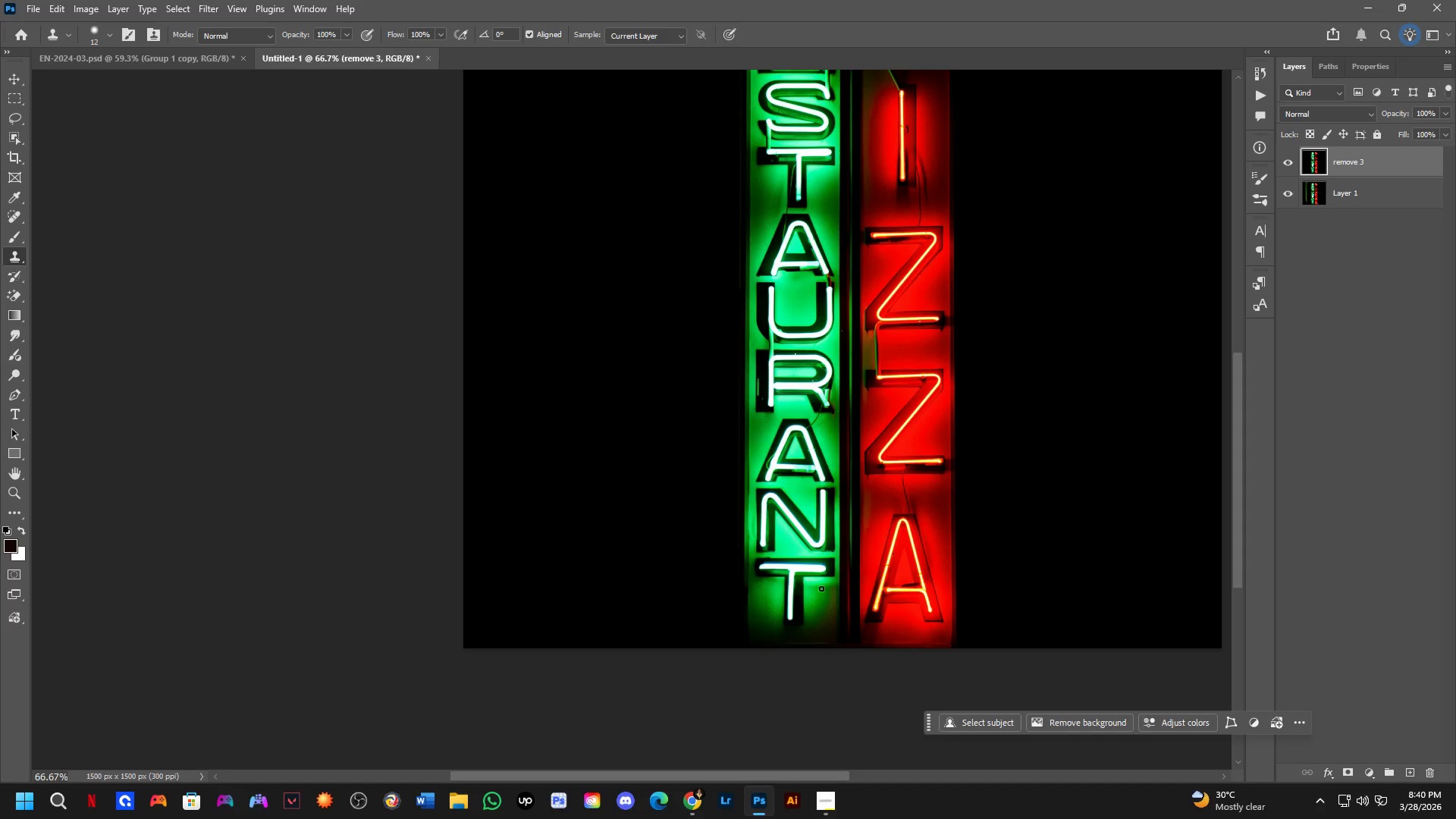 
key(Shift+ShiftLeft)
 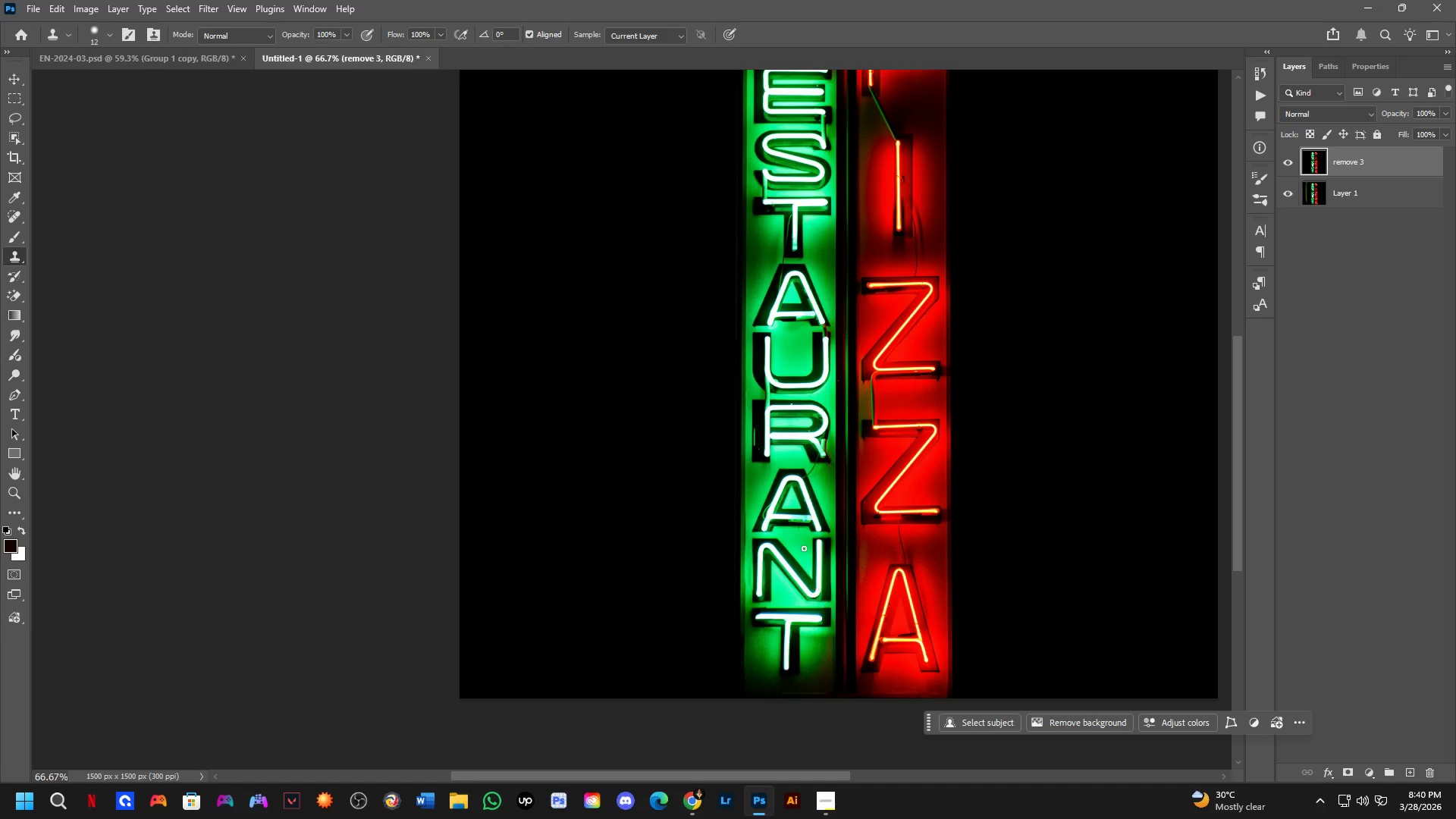 
hold_key(key=Space, duration=0.5)
 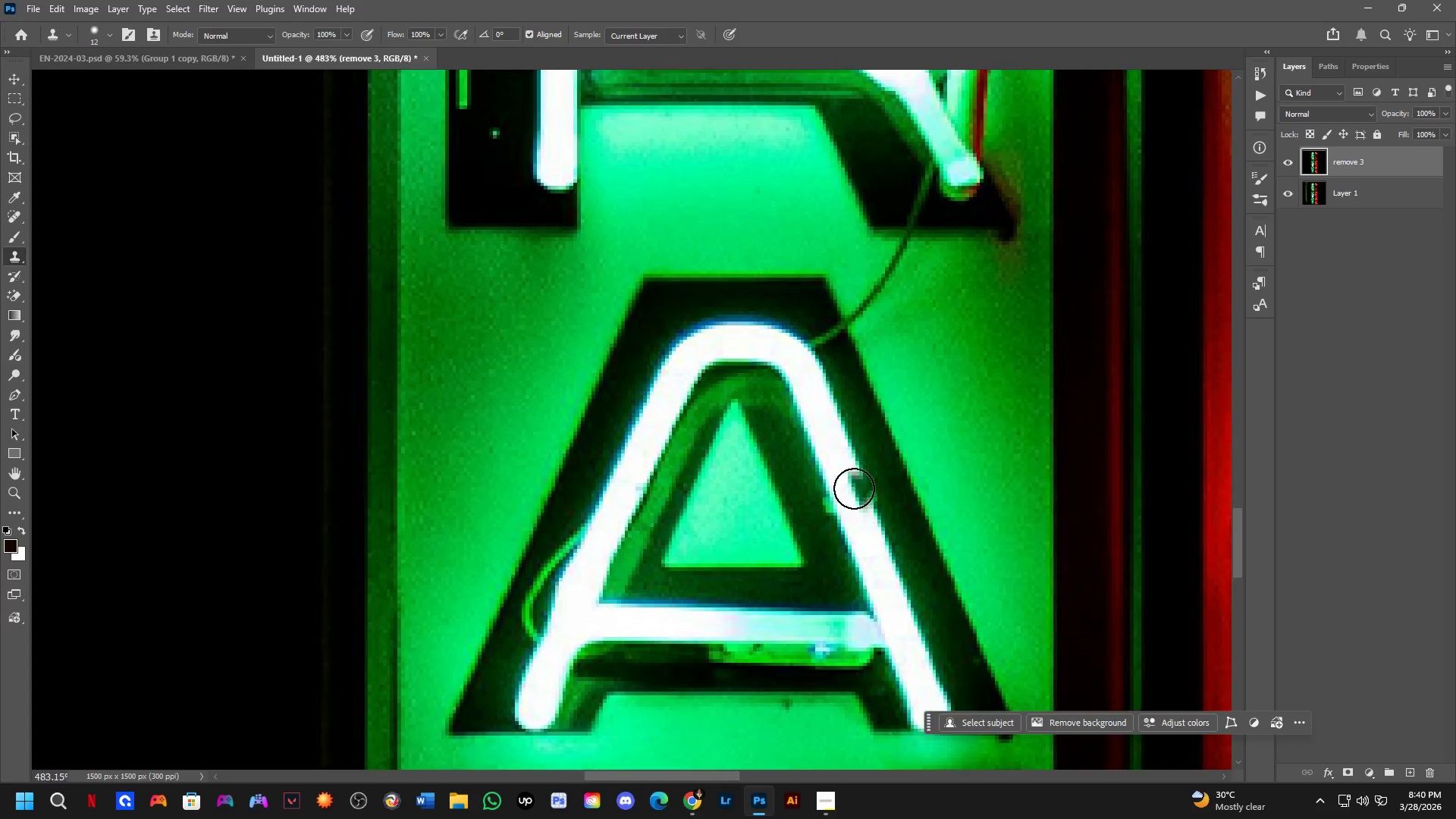 
left_click_drag(start_coordinate=[776, 524], to_coordinate=[765, 534])
 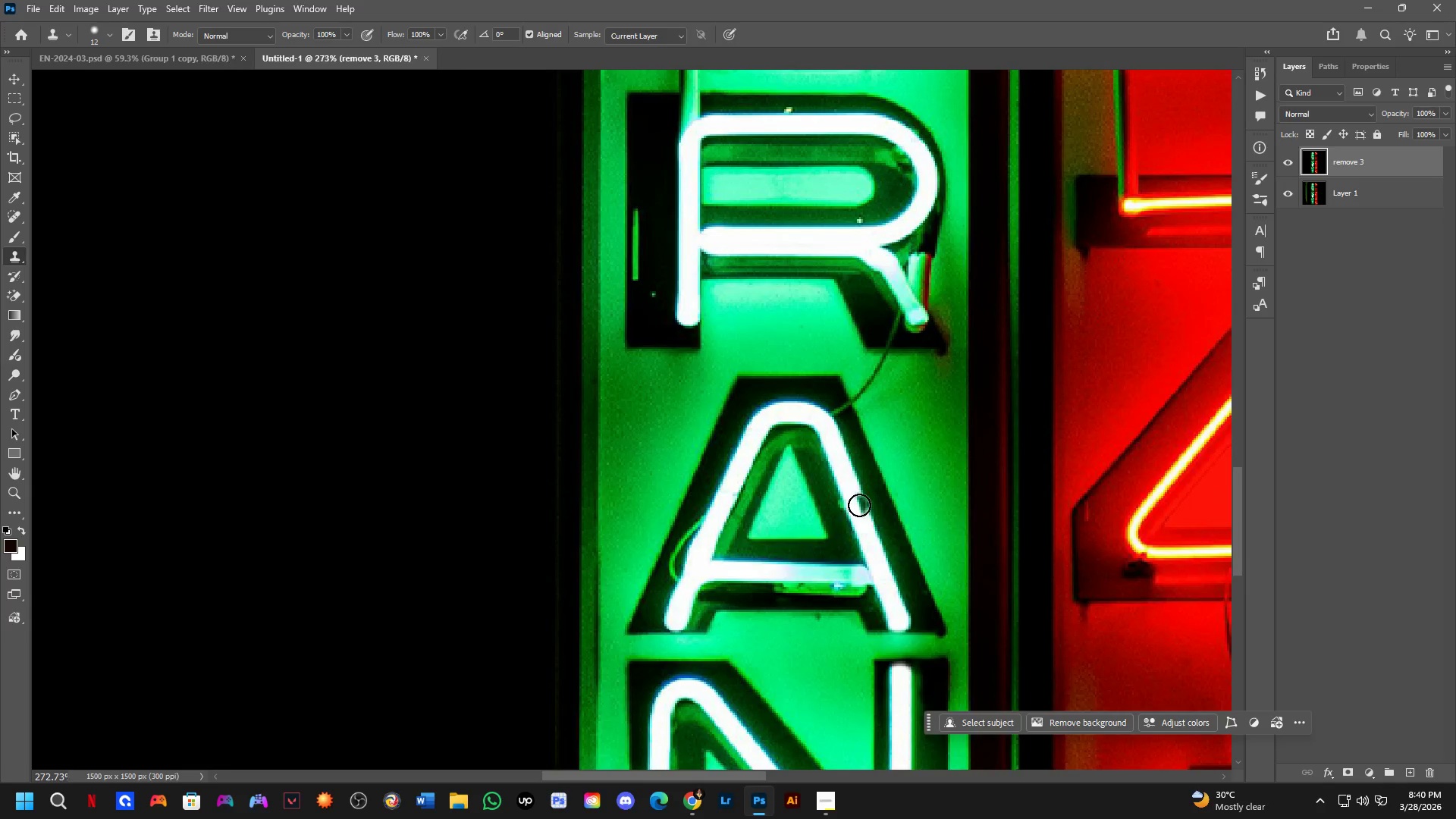 
scroll: coordinate [777, 479], scroll_direction: up, amount: 2.0
 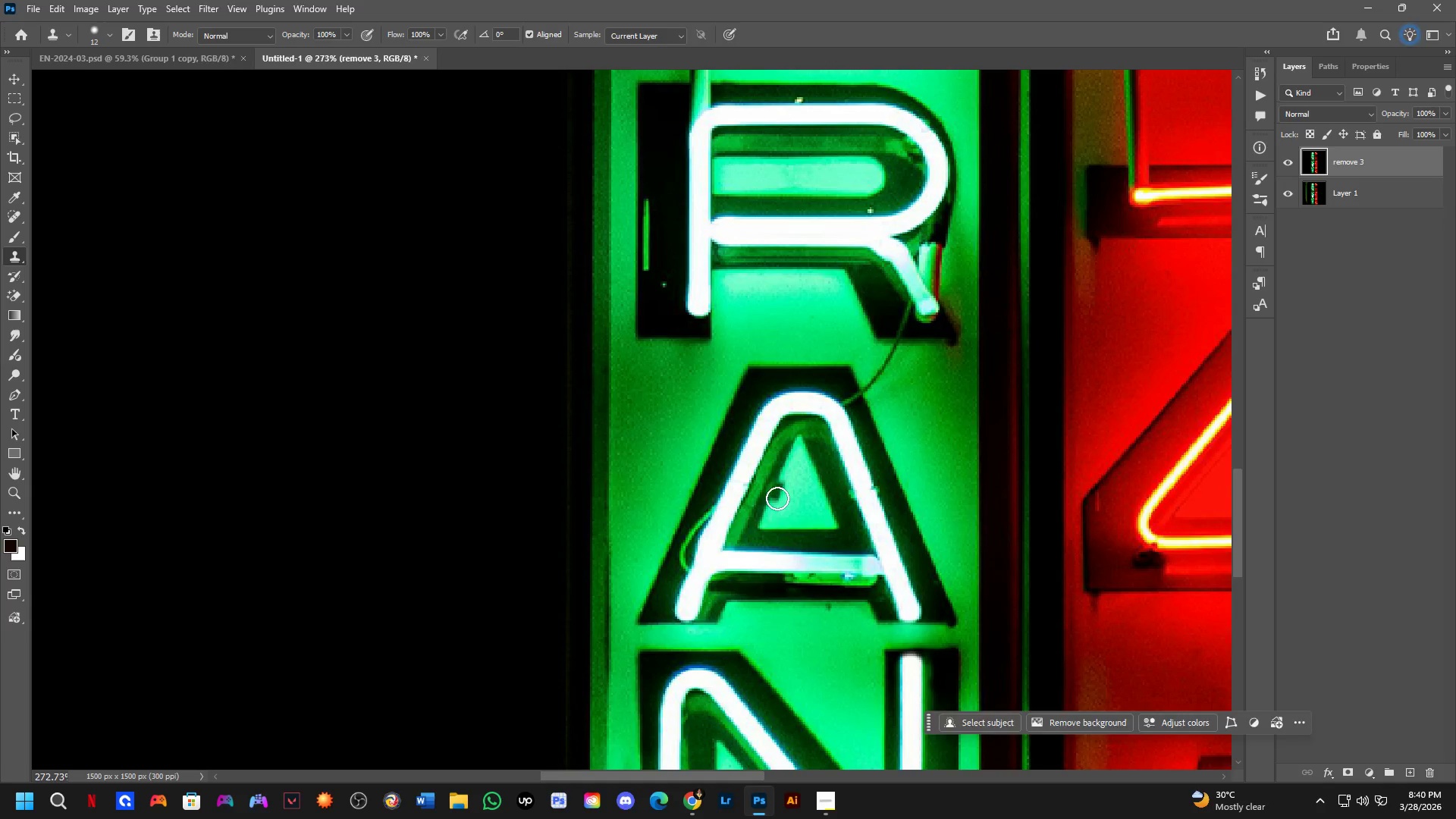 
hold_key(key=AltLeft, duration=0.61)
 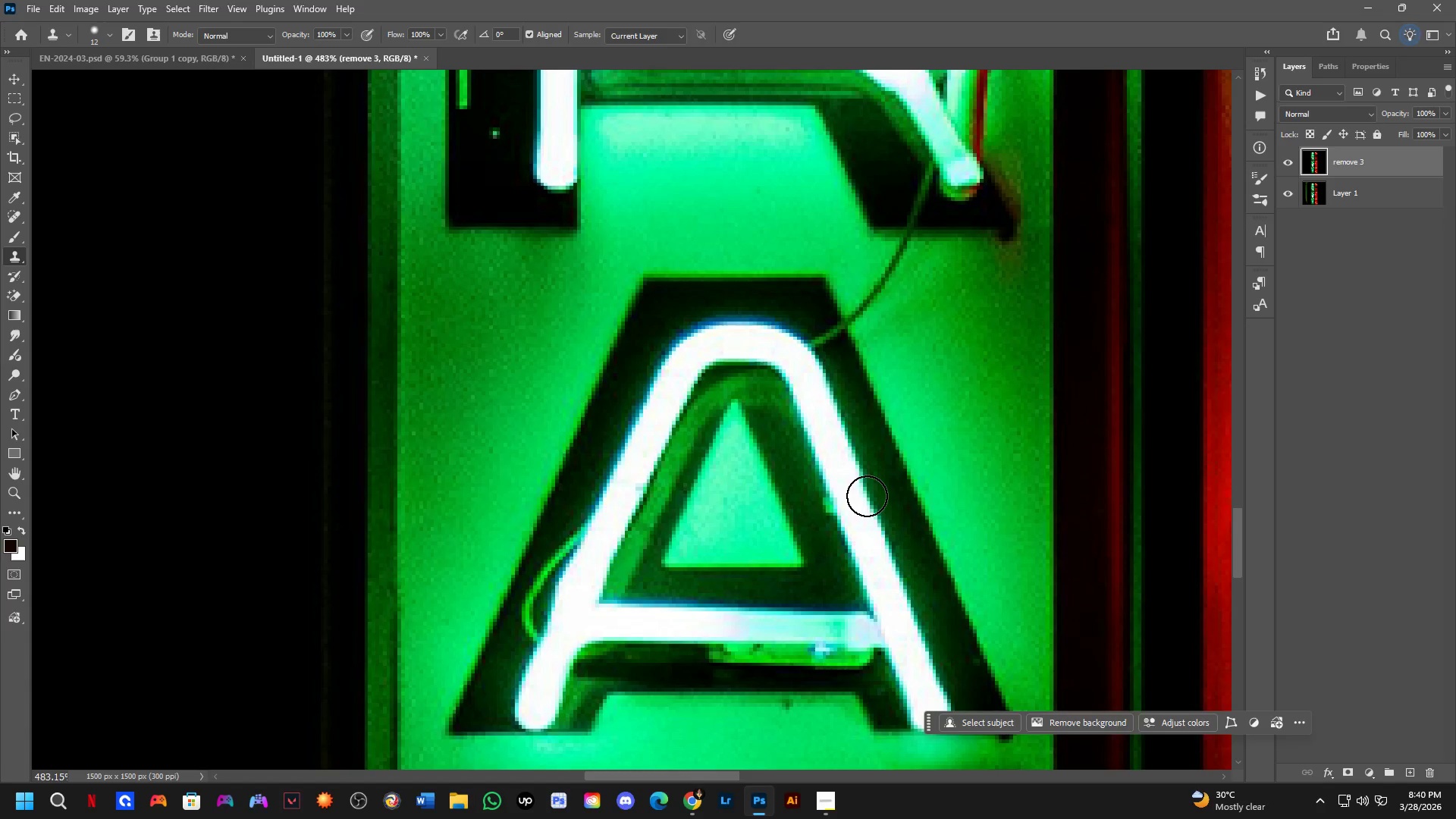 
scroll: coordinate [857, 504], scroll_direction: up, amount: 6.0
 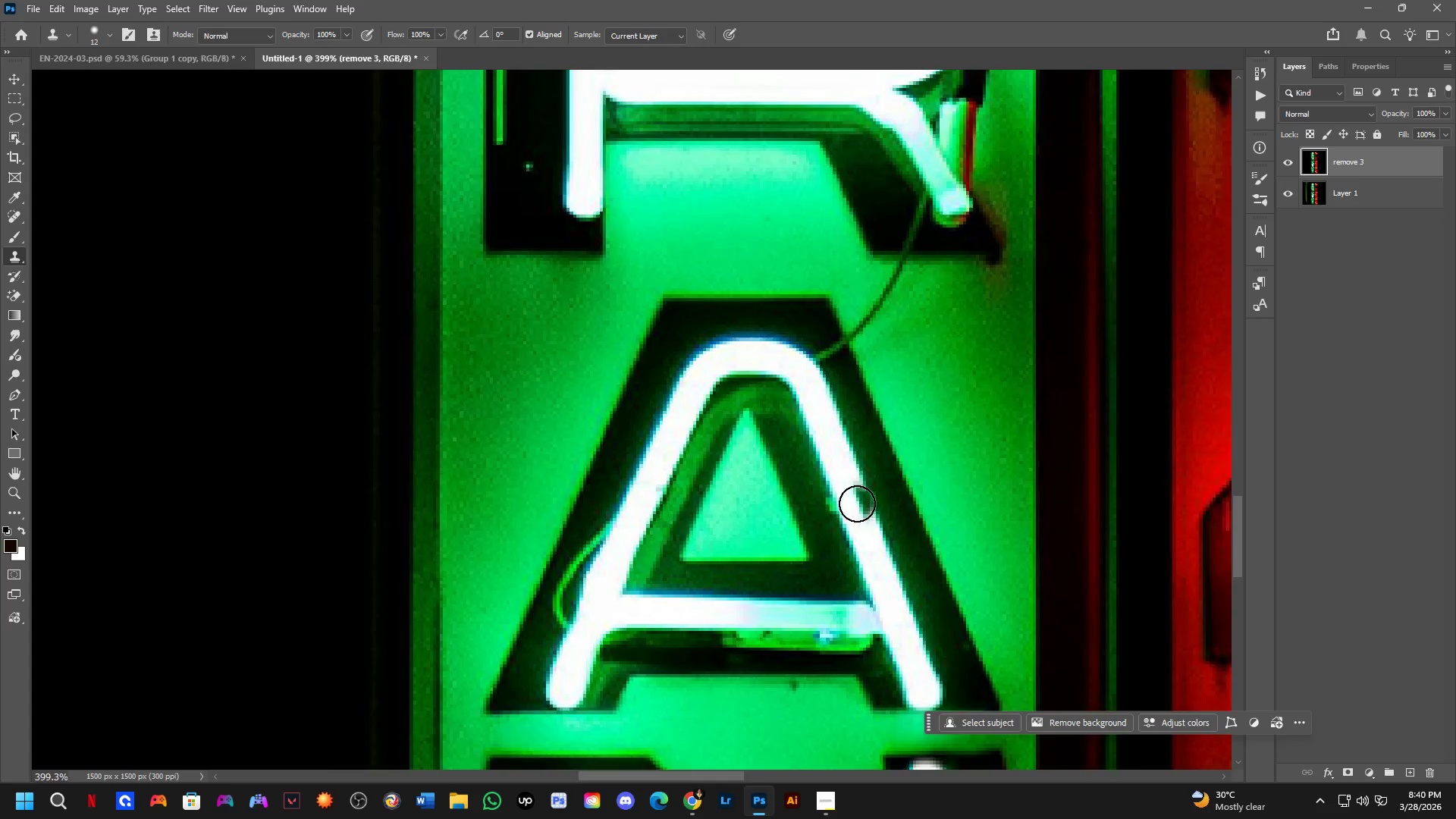 
left_click([867, 496])
 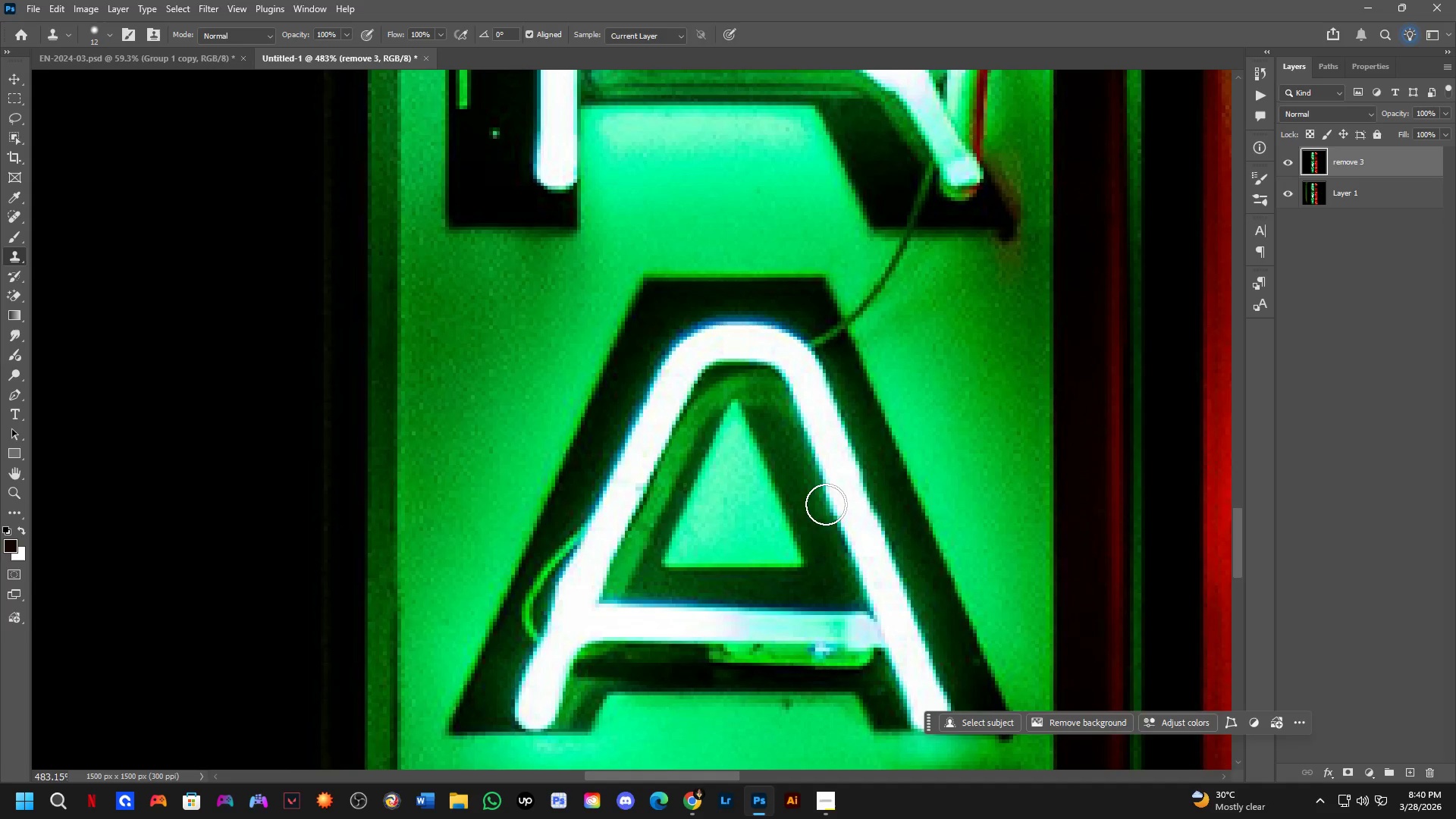 
left_click([827, 504])
 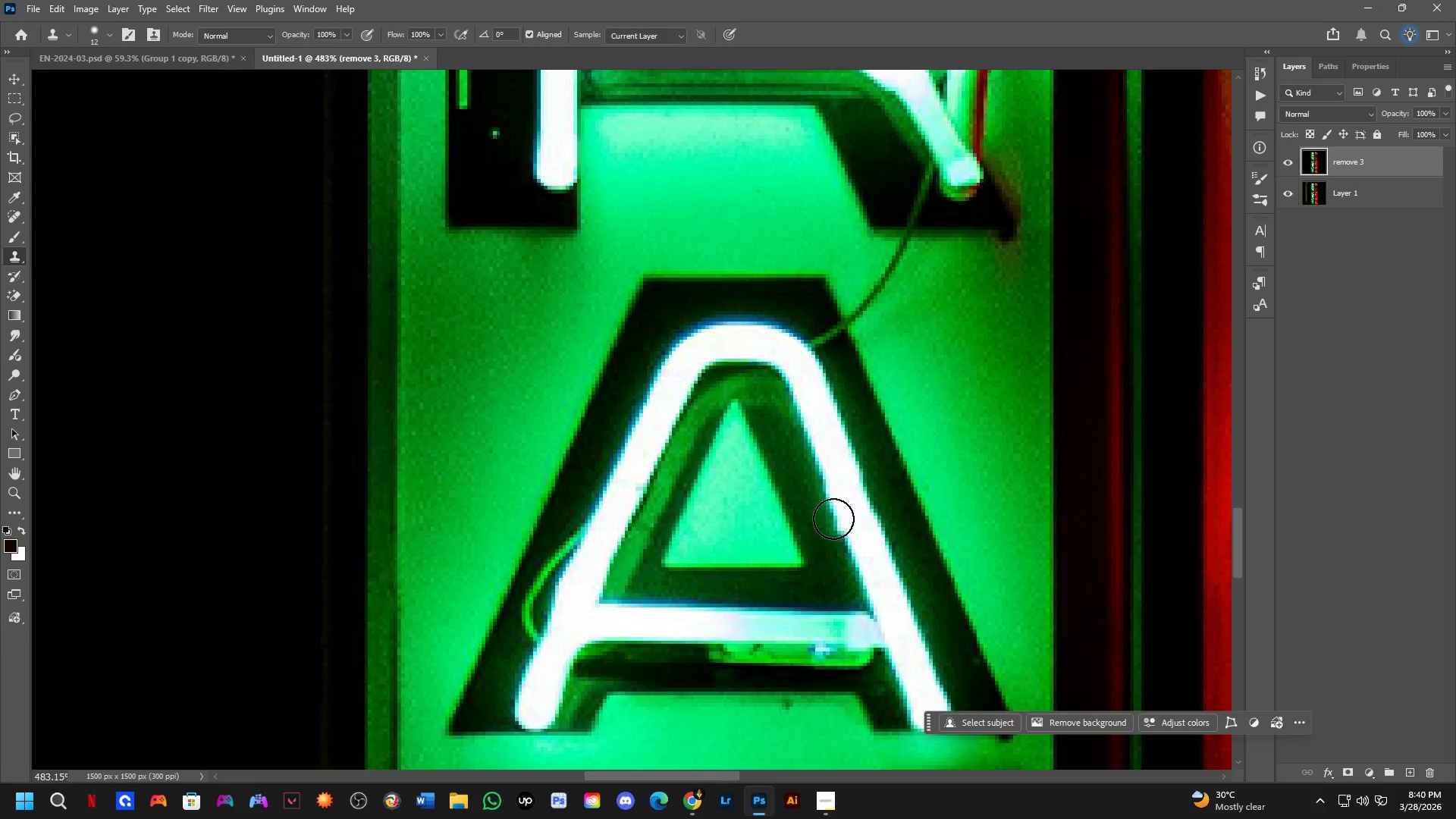 
key(Alt+Tab)
 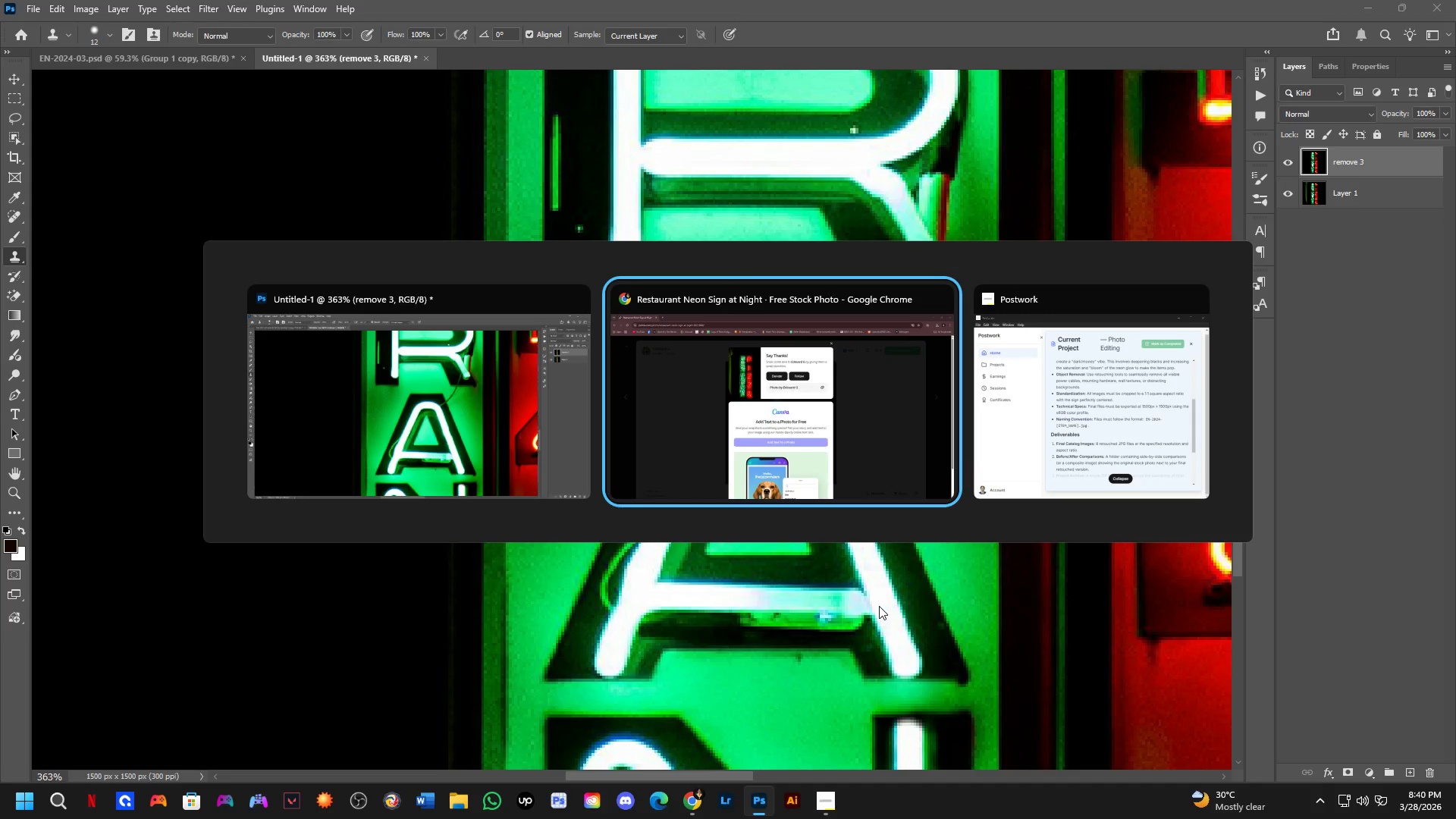 
scroll: coordinate [833, 519], scroll_direction: down, amount: 3.0
 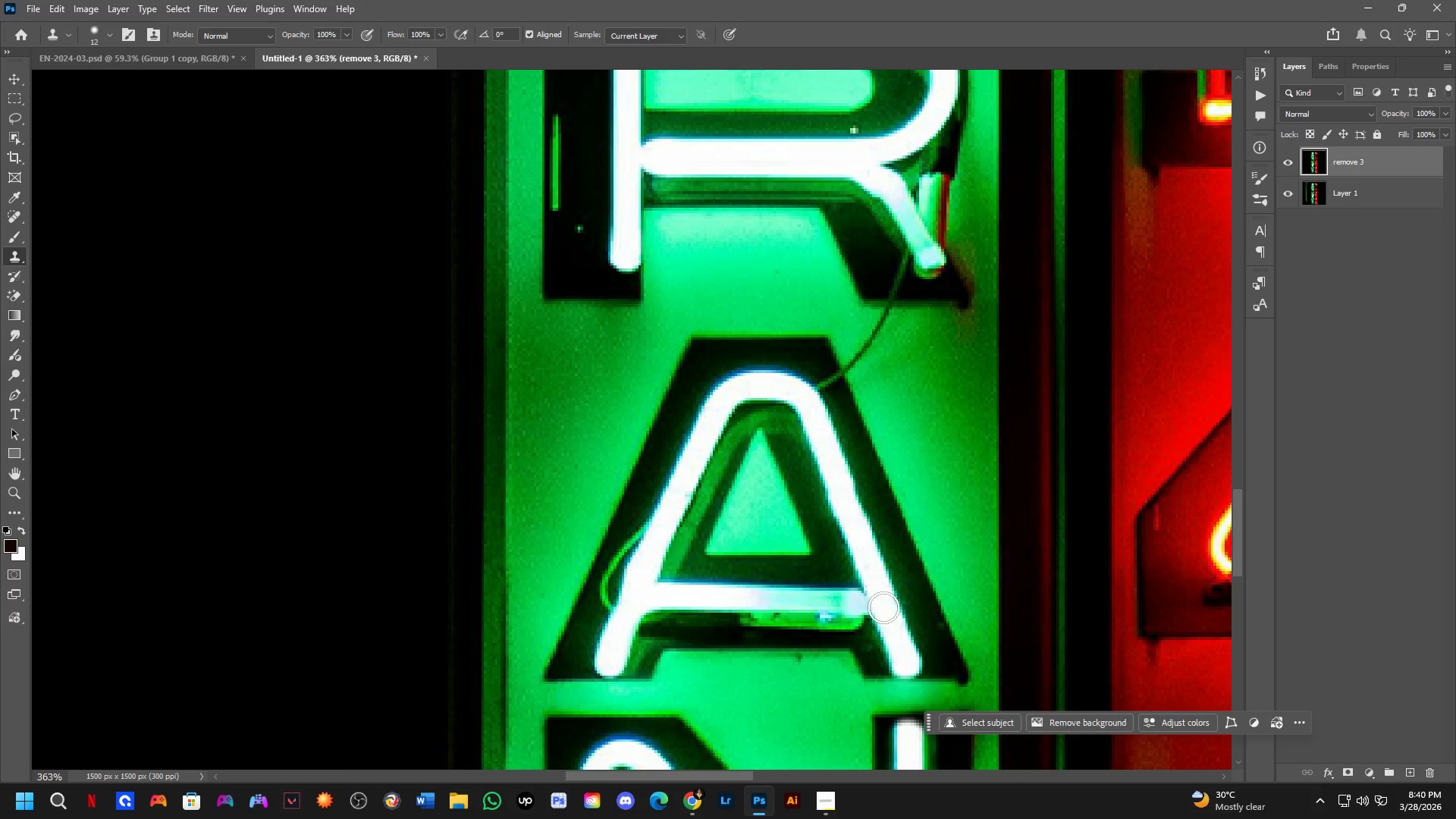 
key(Alt+Tab)